 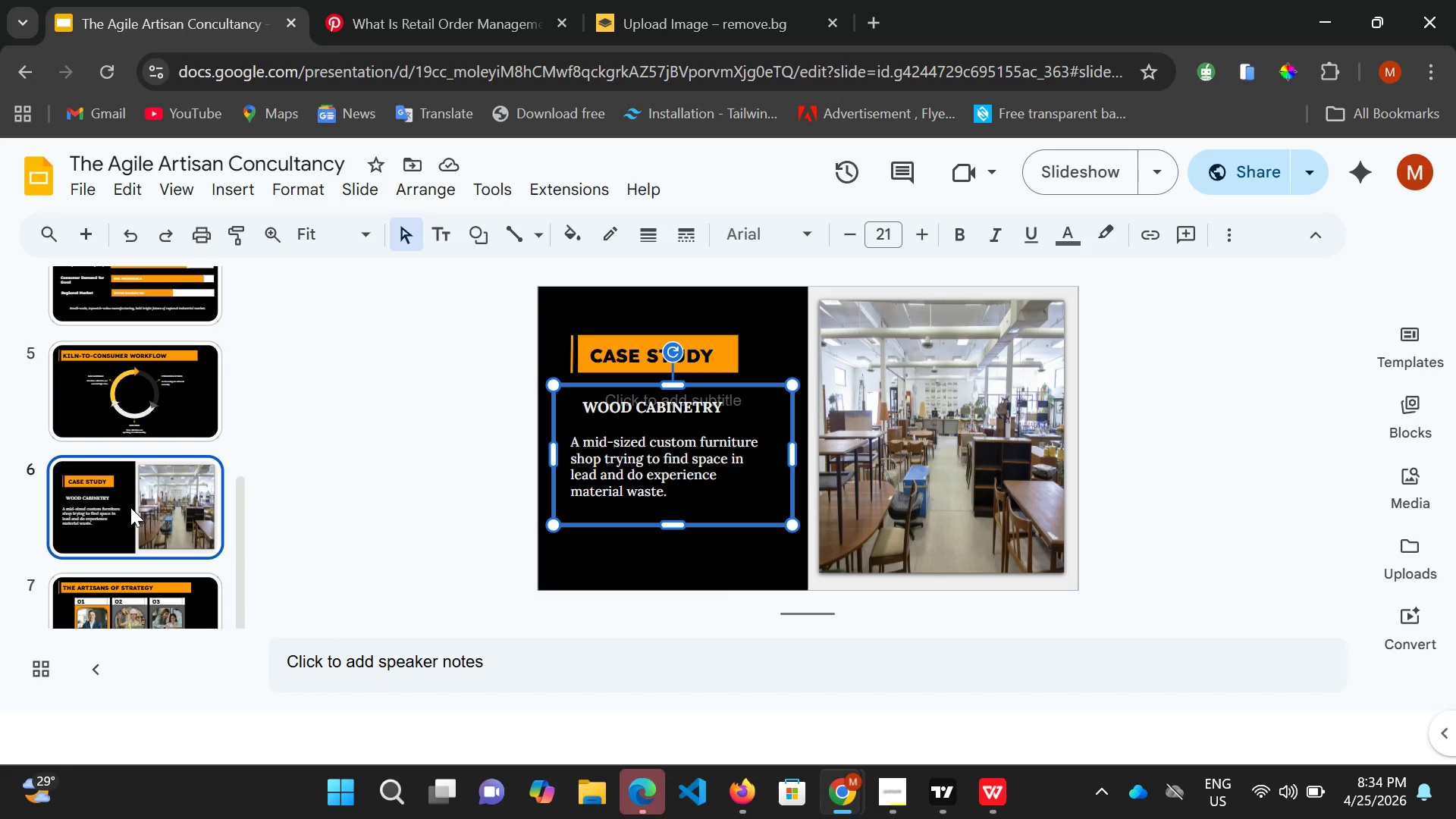 
double_click([161, 594])
 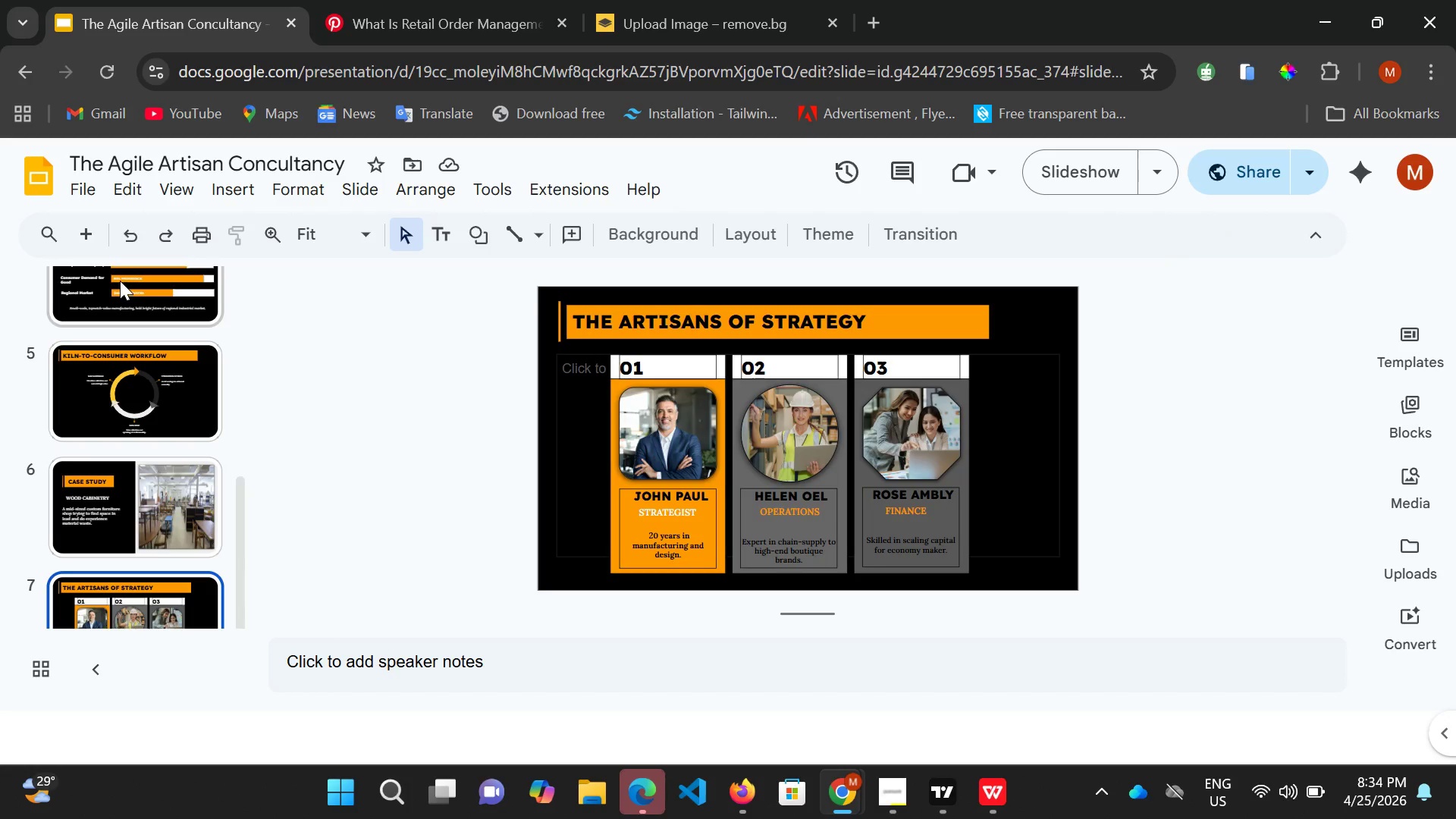 
scroll: coordinate [101, 281], scroll_direction: up, amount: 7.0
 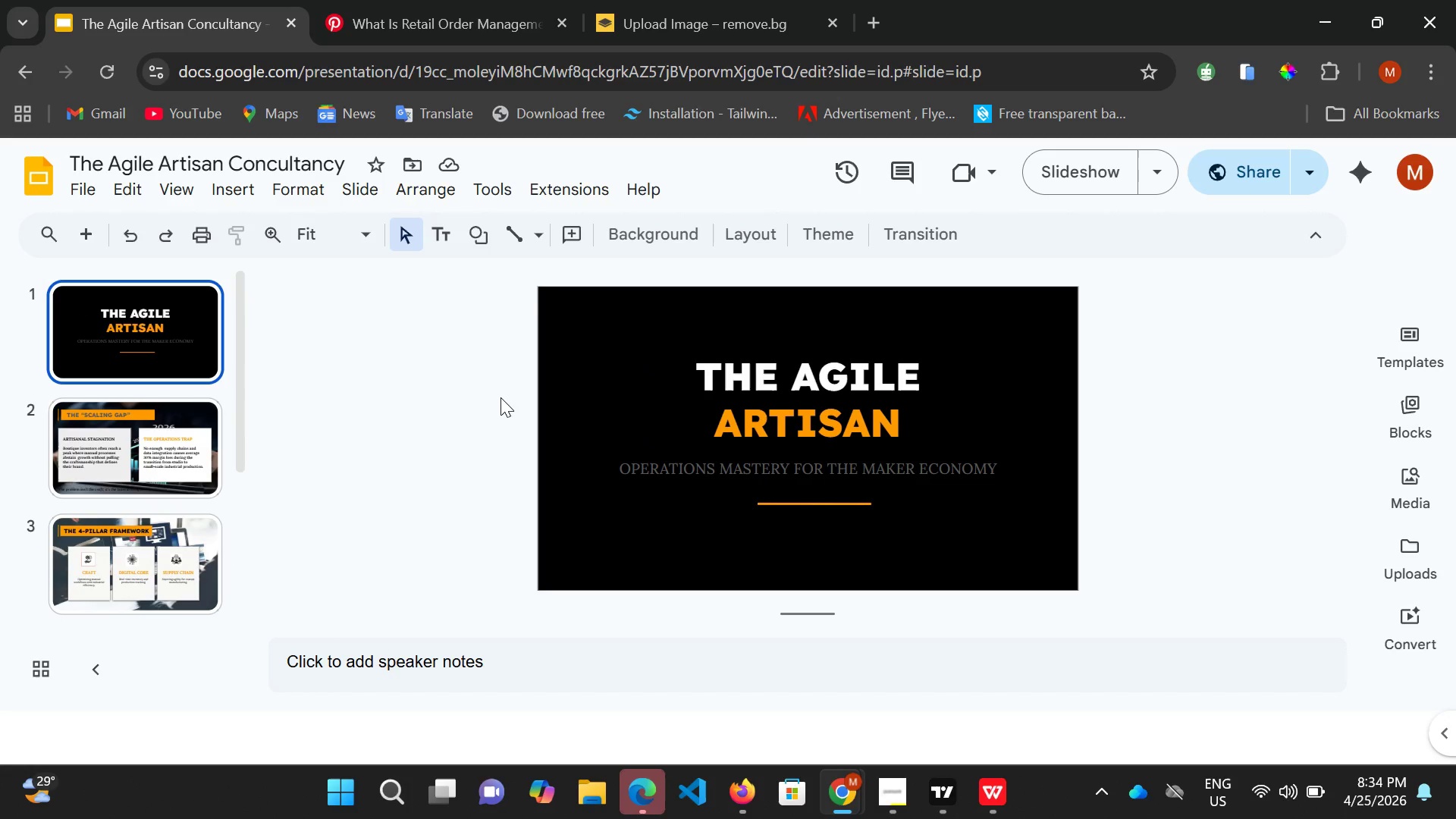 
wait(5.12)
 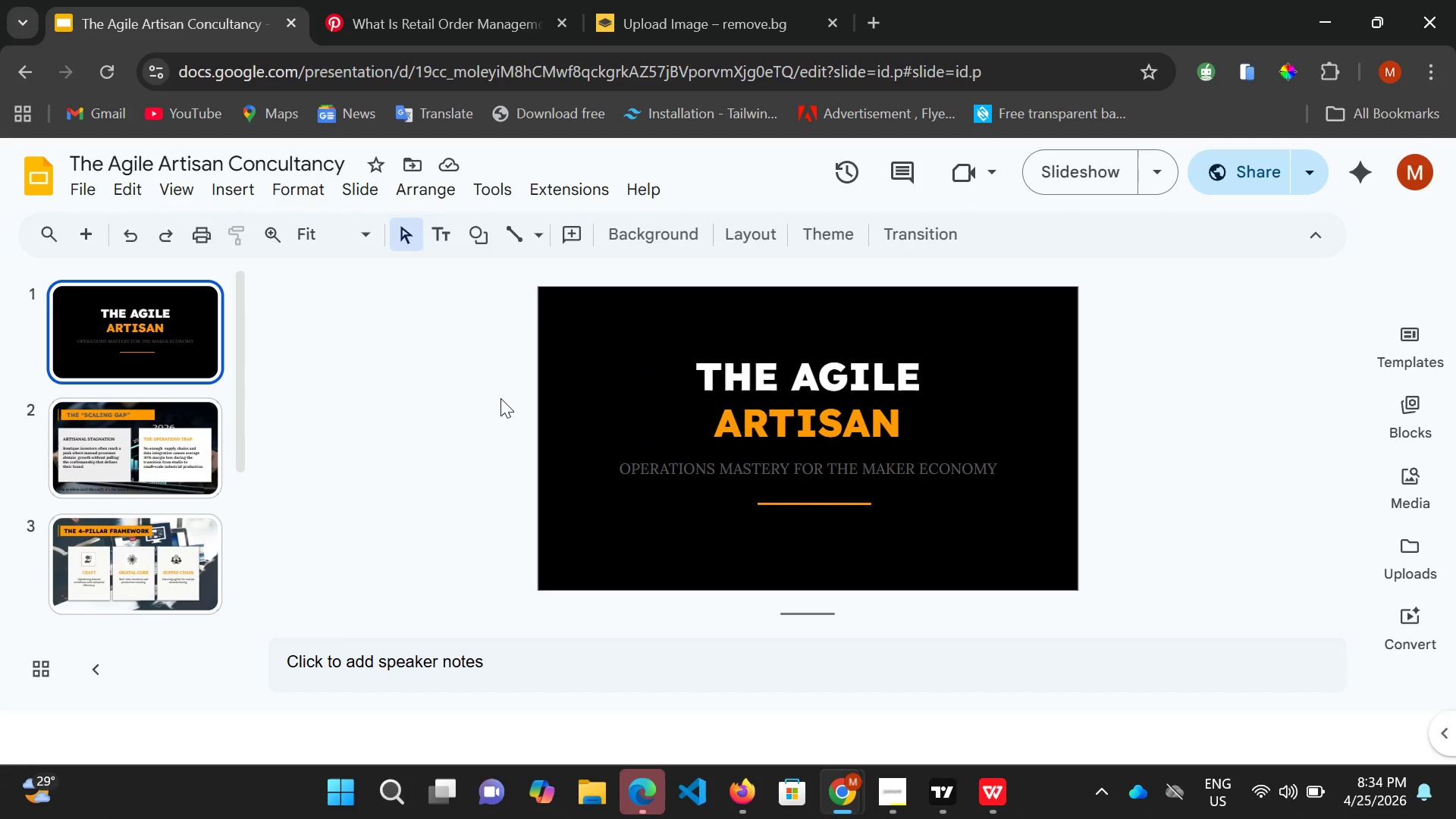 
double_click([1157, 177])
 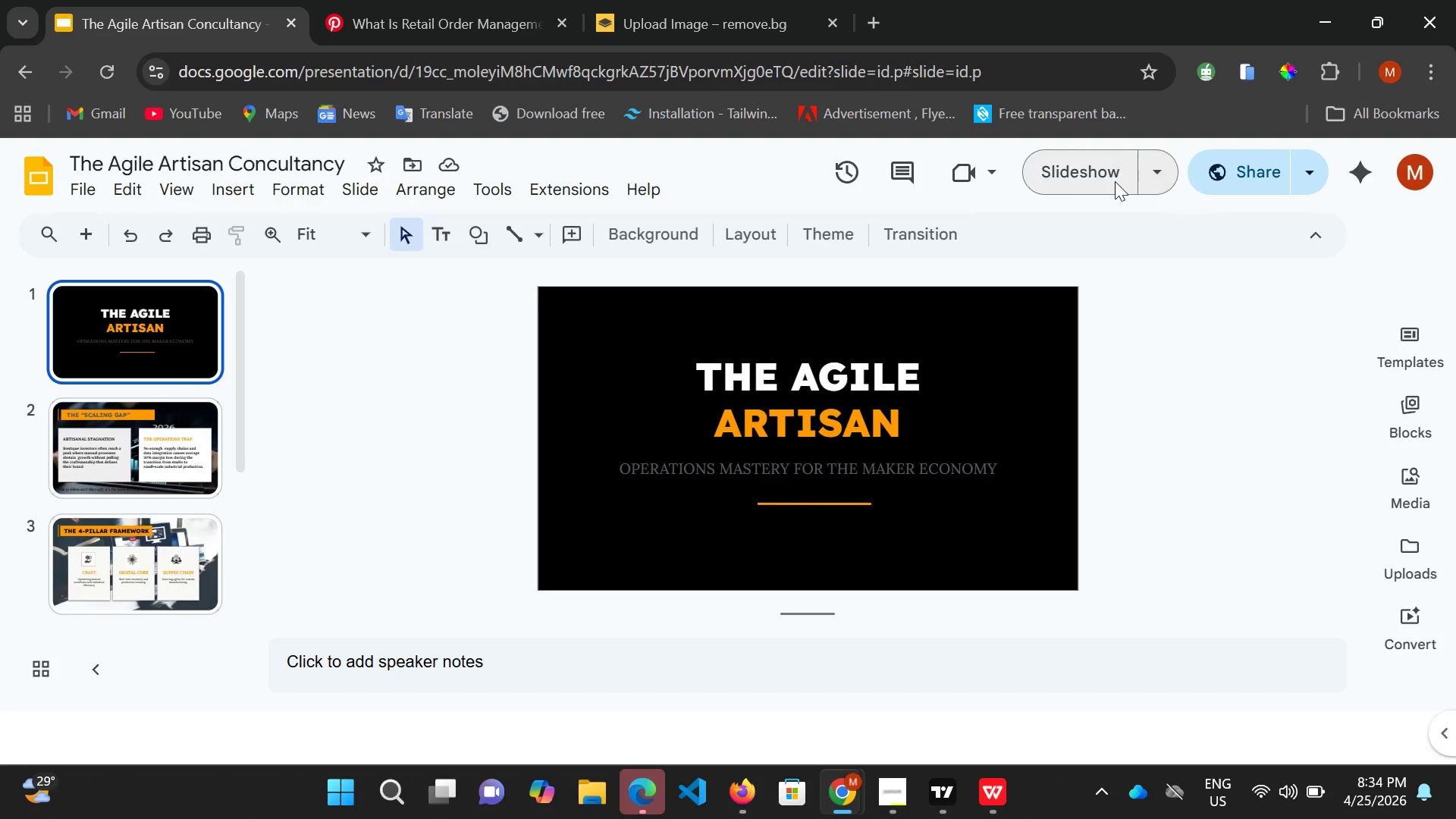 
left_click([1114, 181])
 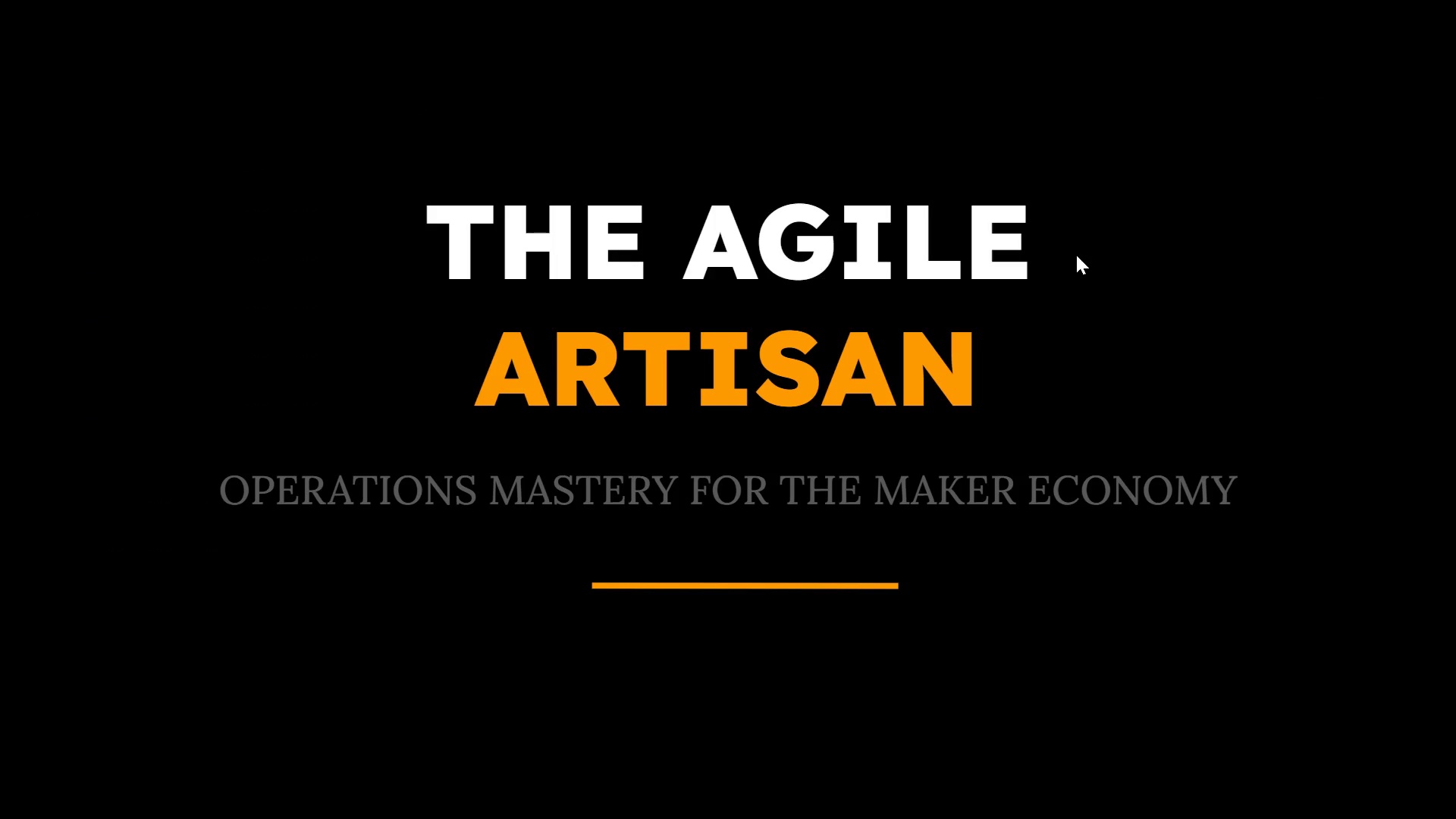 
wait(6.83)
 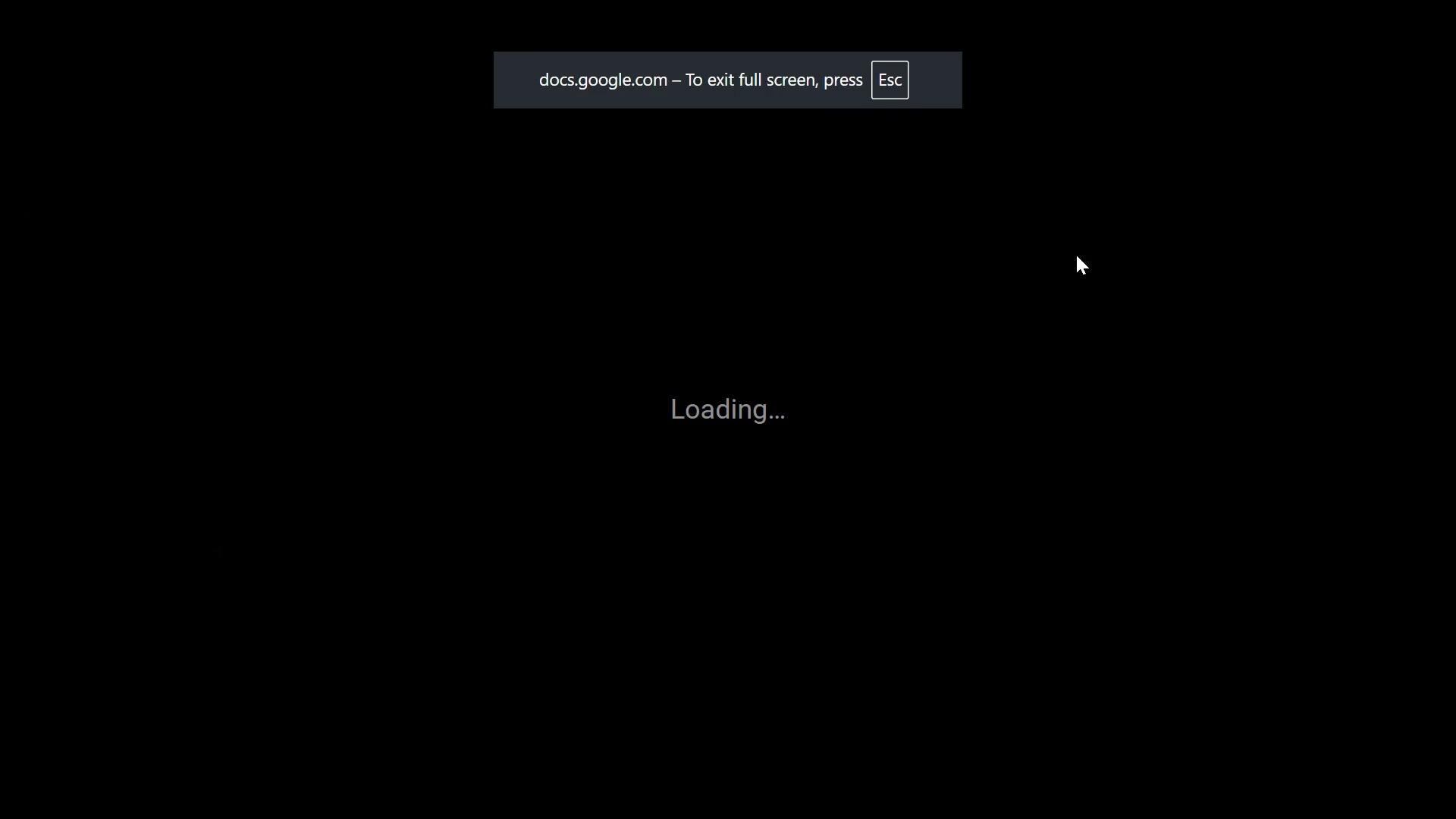 
key(ArrowRight)
 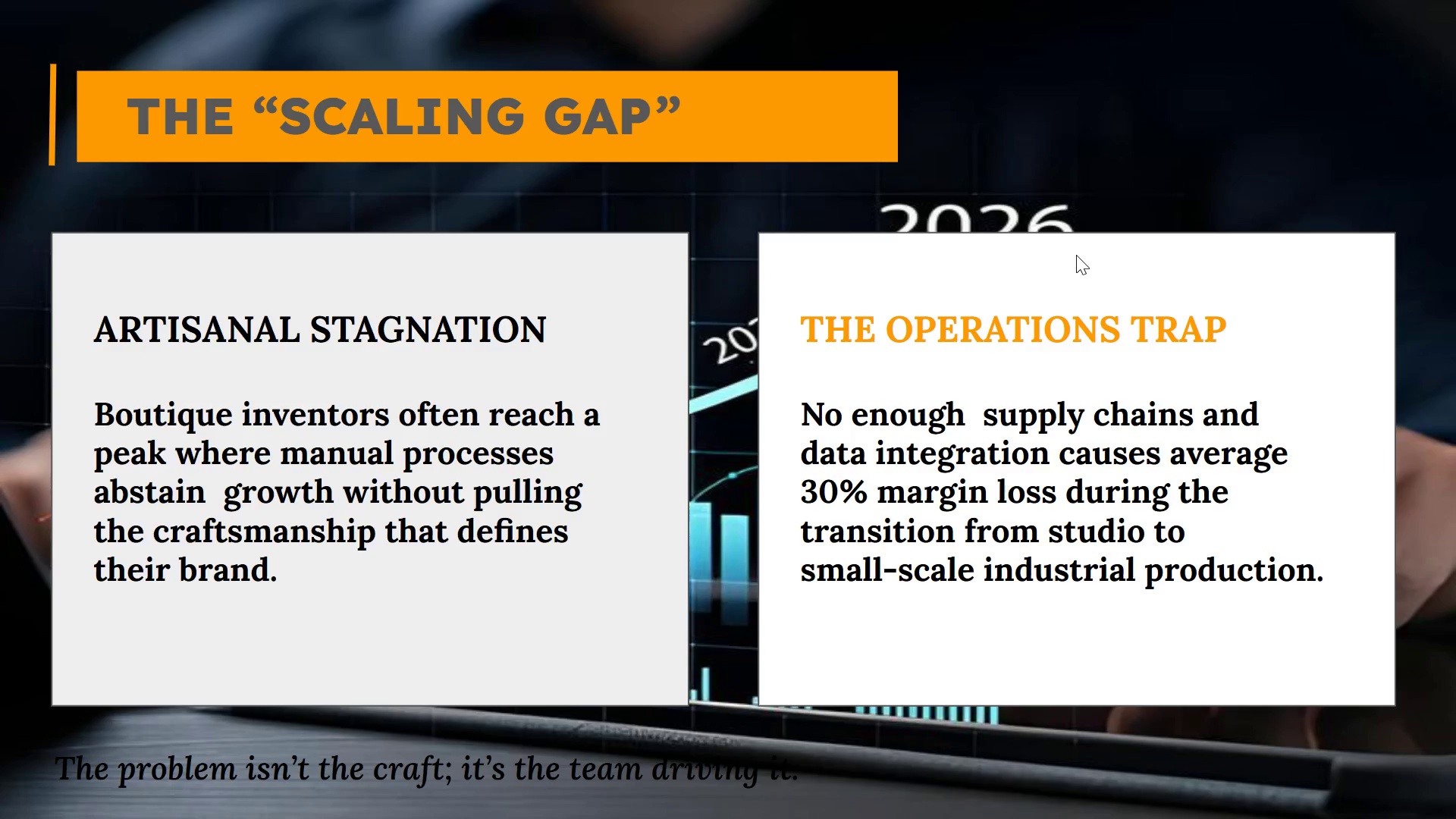 
wait(6.92)
 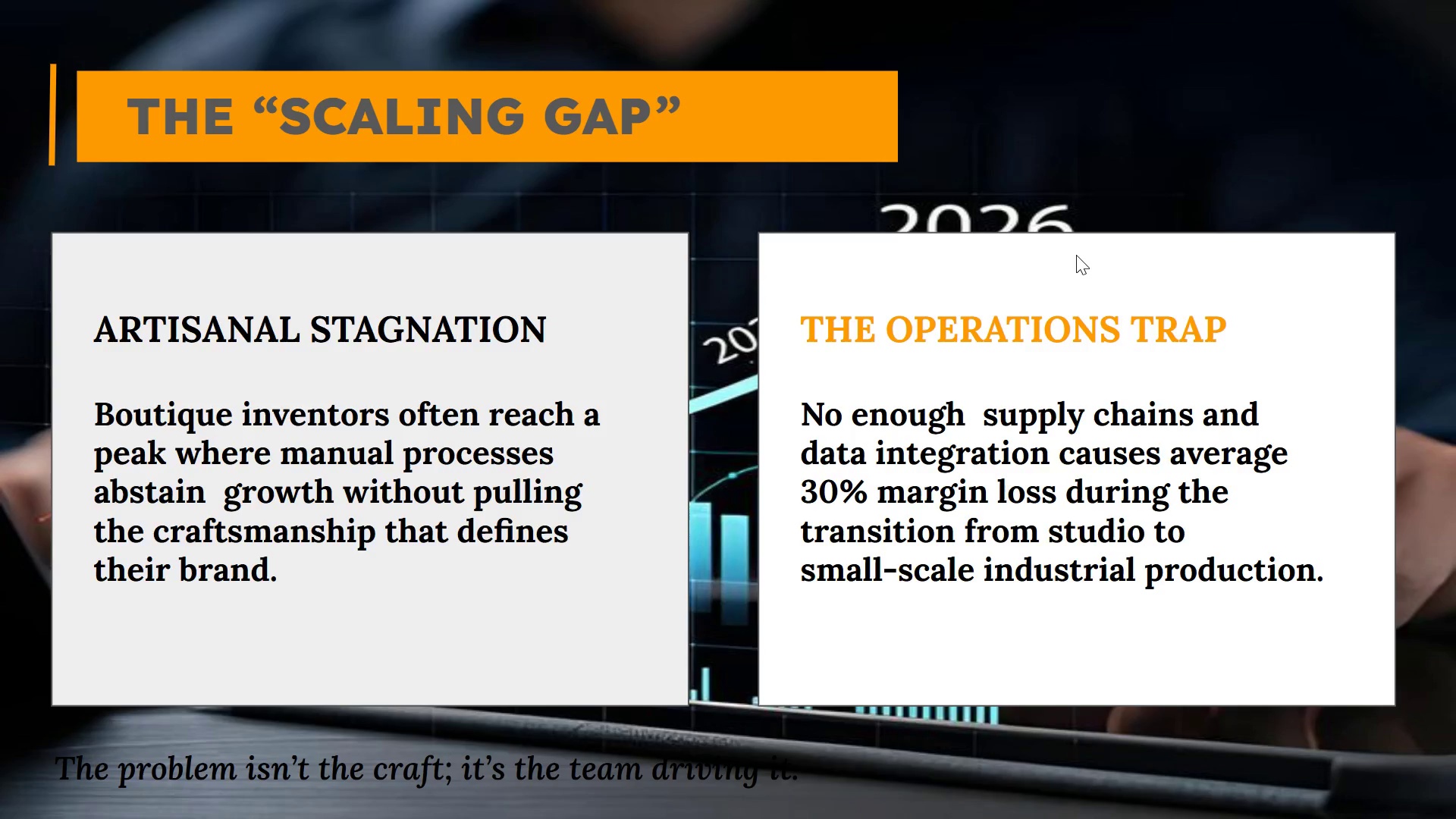 
key(ArrowRight)
 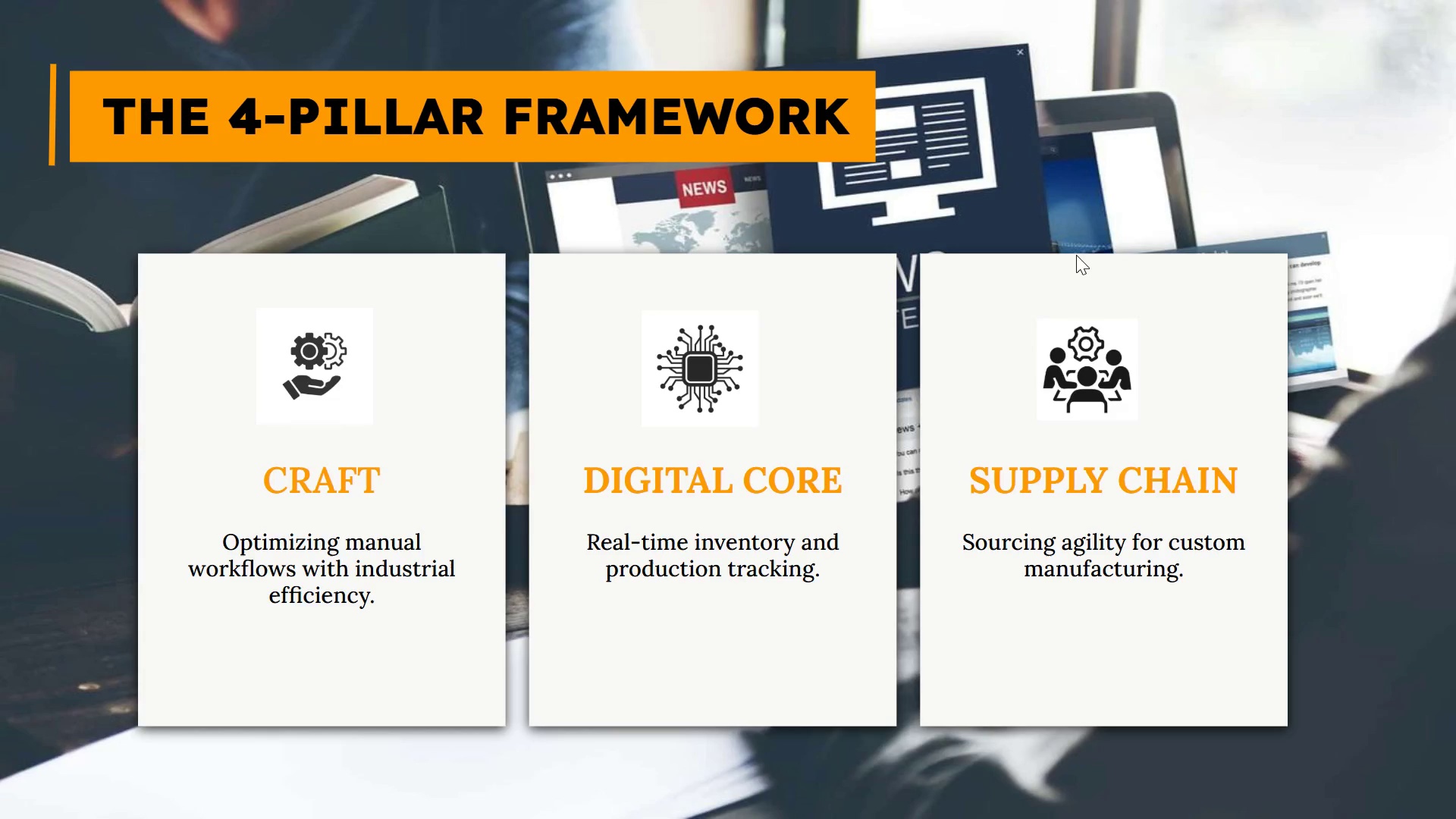 
key(ArrowRight)
 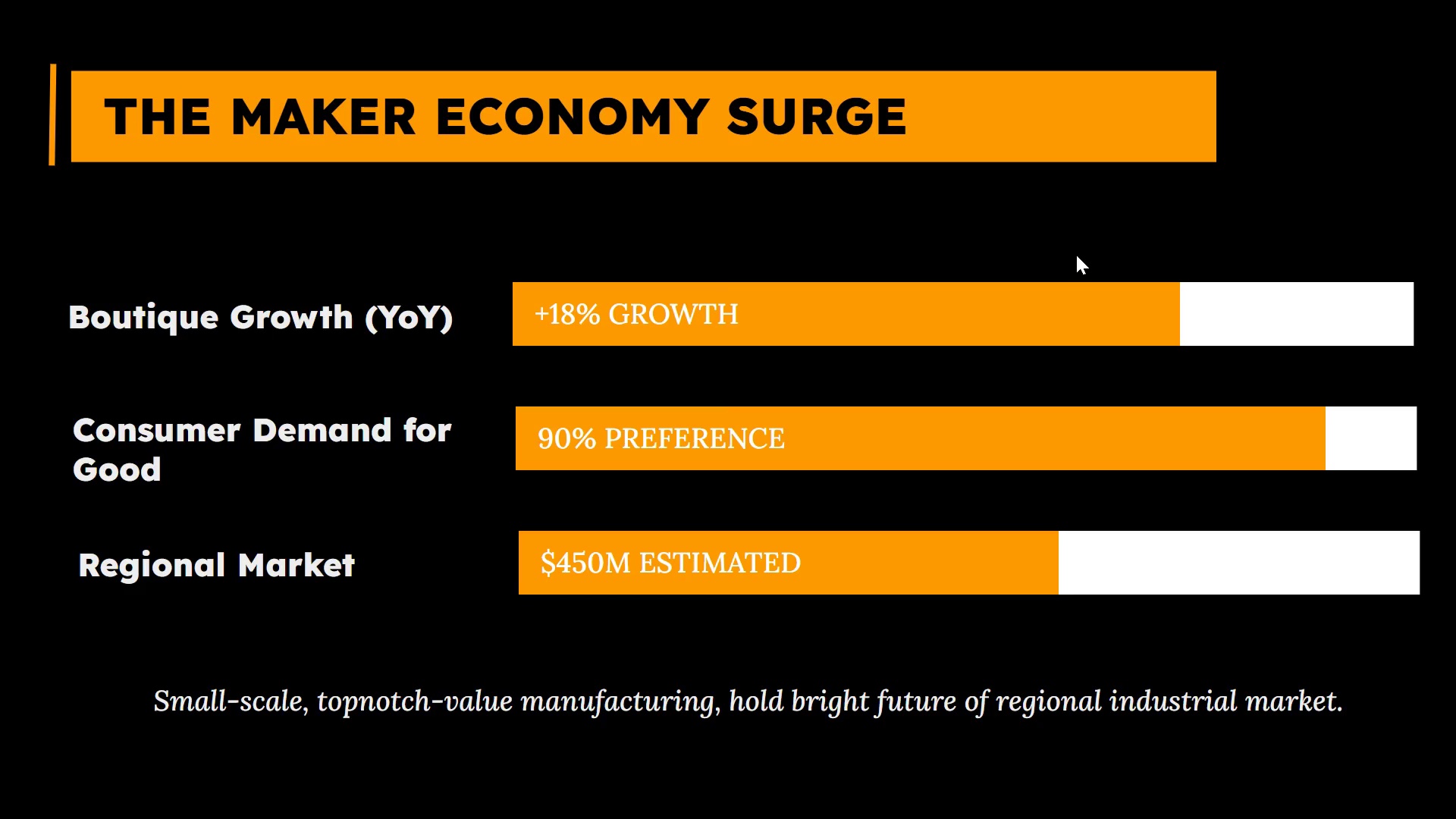 
key(ArrowRight)
 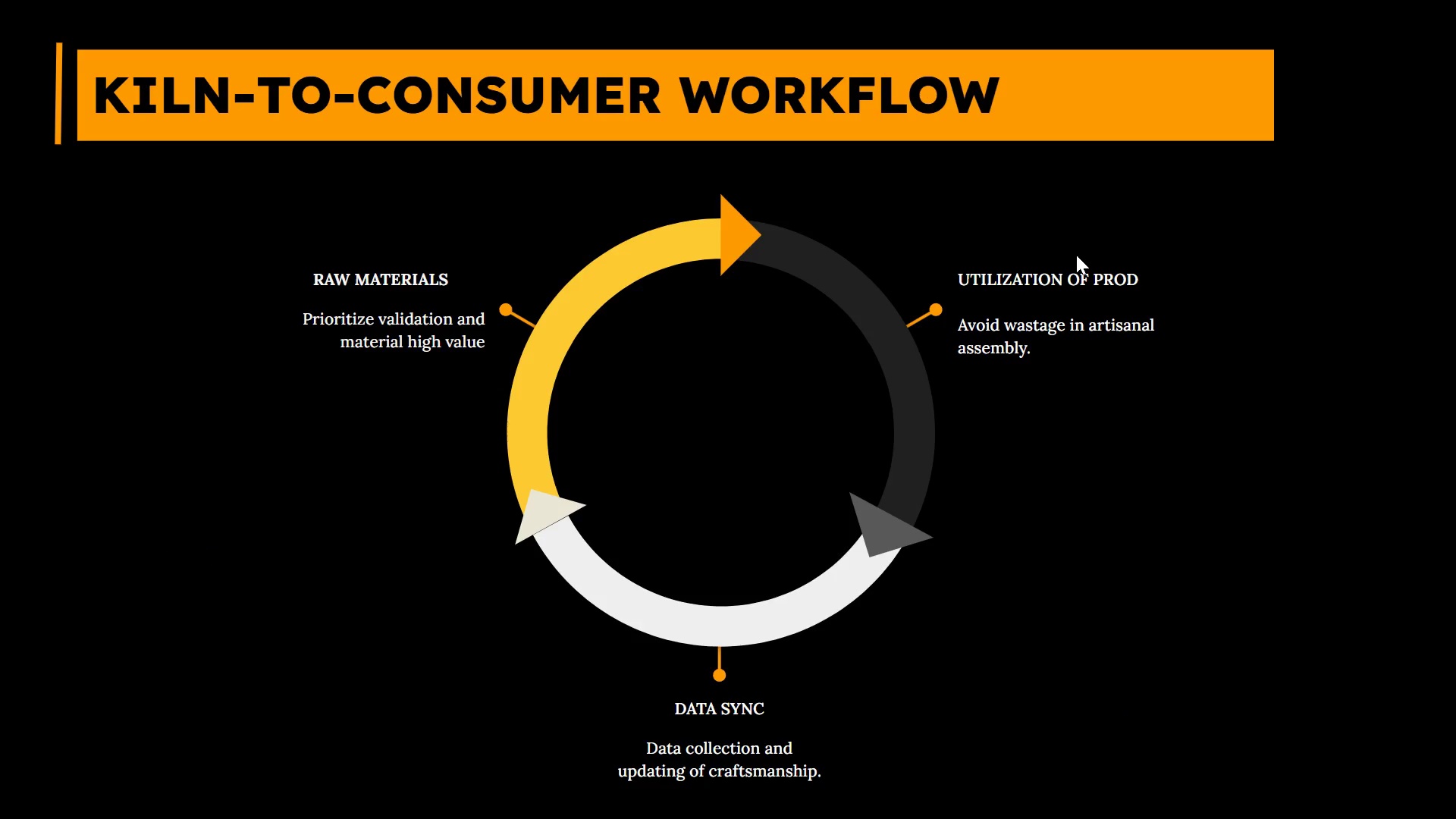 
key(ArrowRight)
 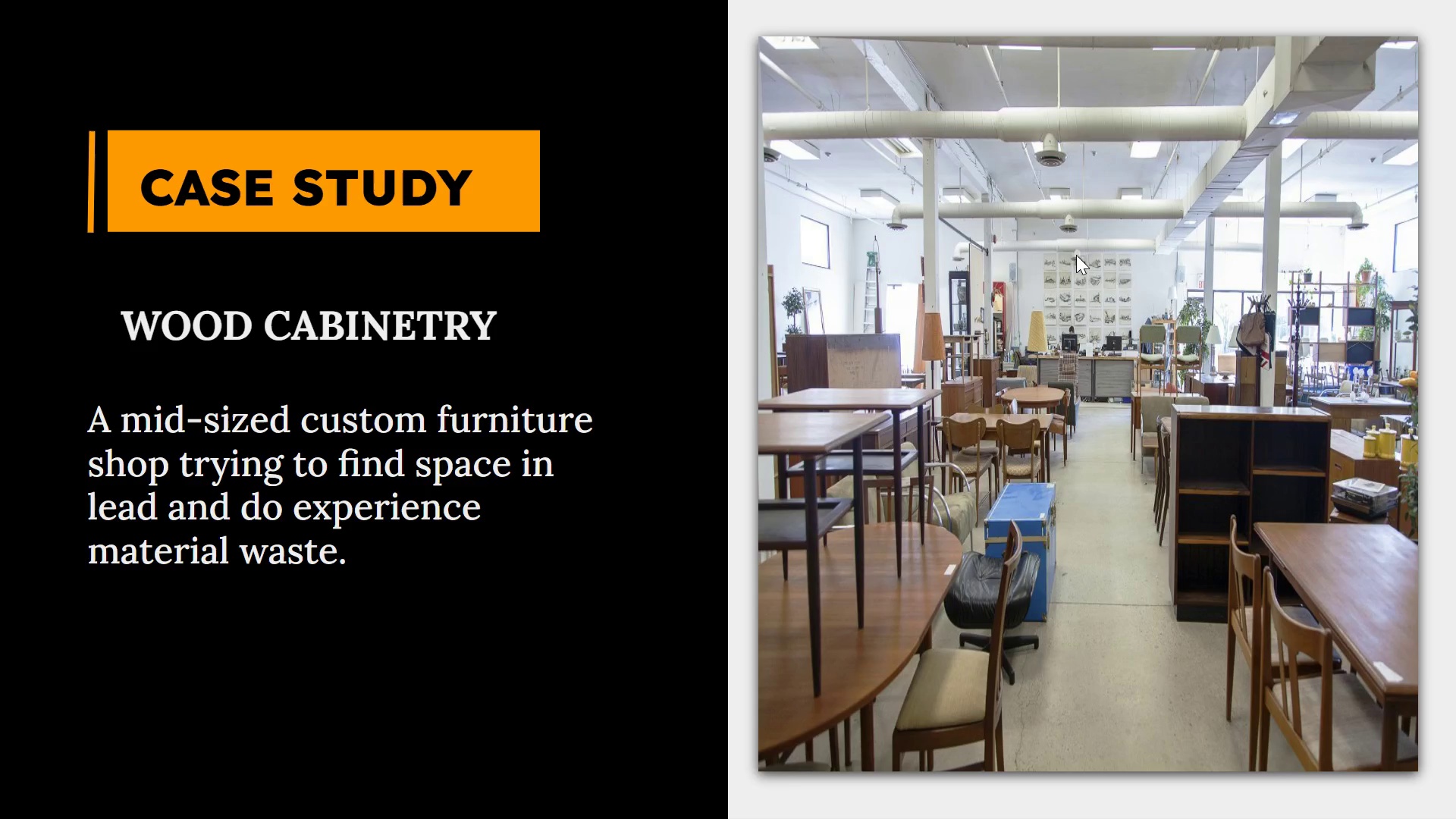 
key(ArrowLeft)
 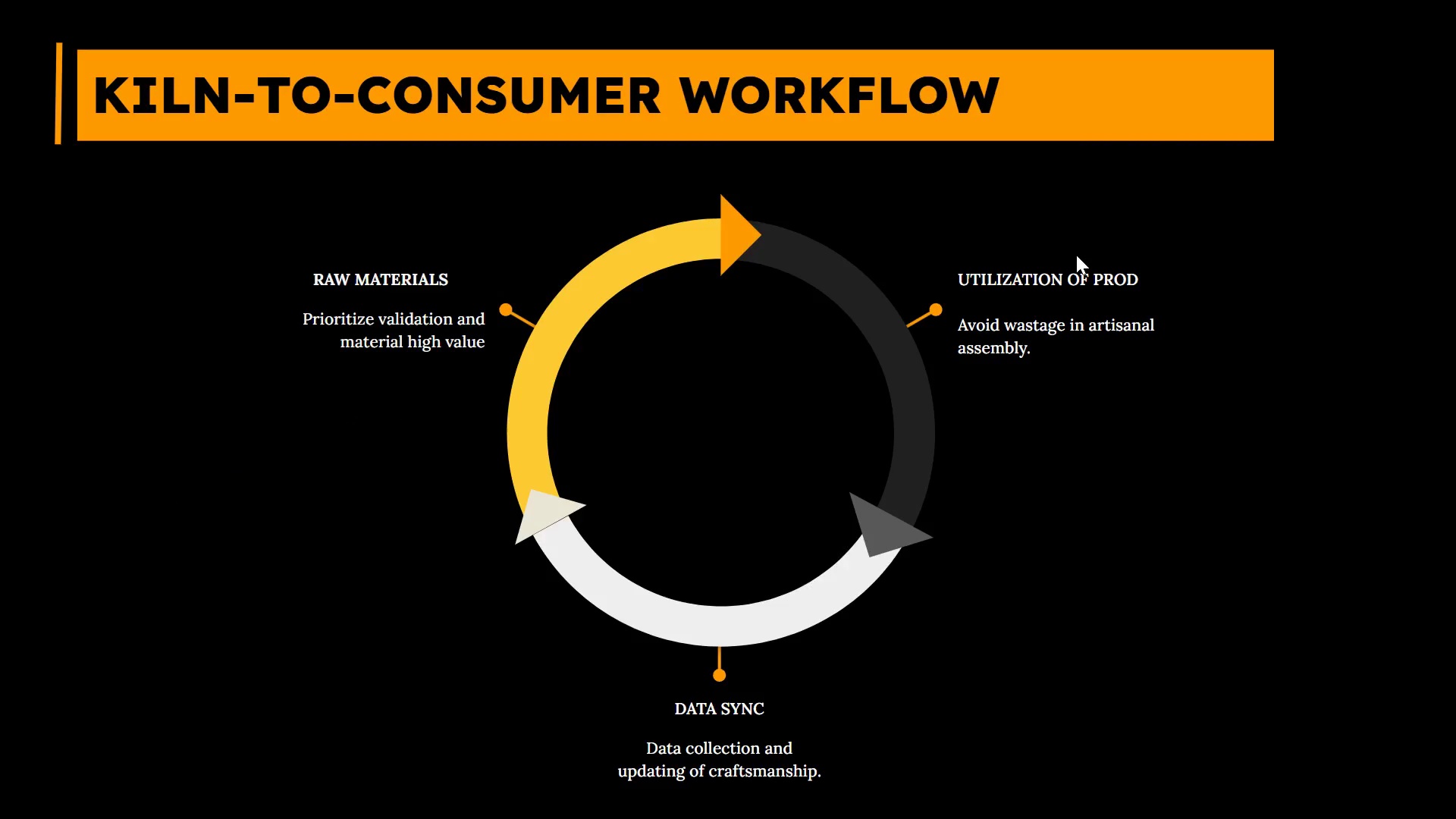 
key(ArrowRight)
 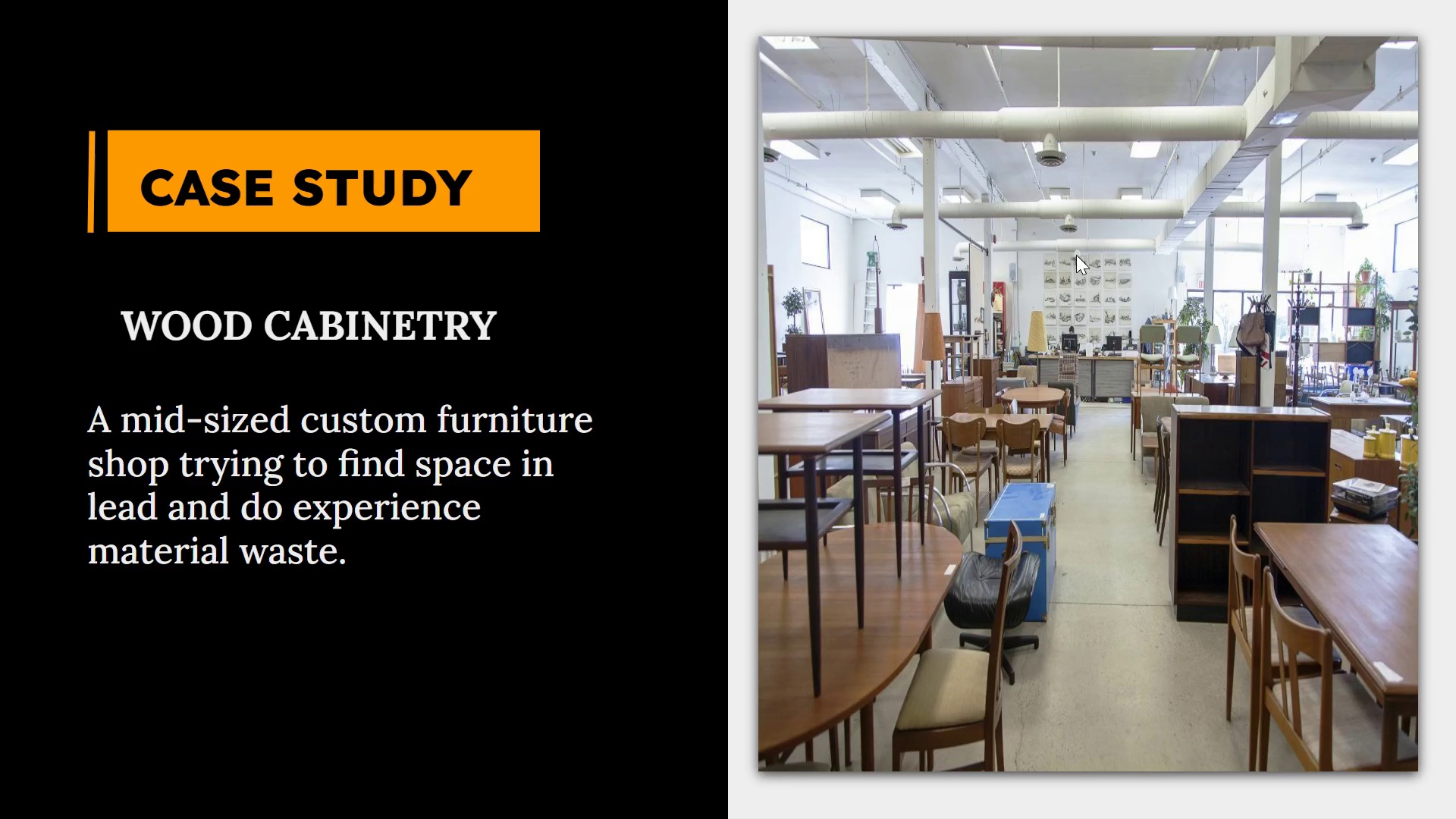 
key(ArrowRight)
 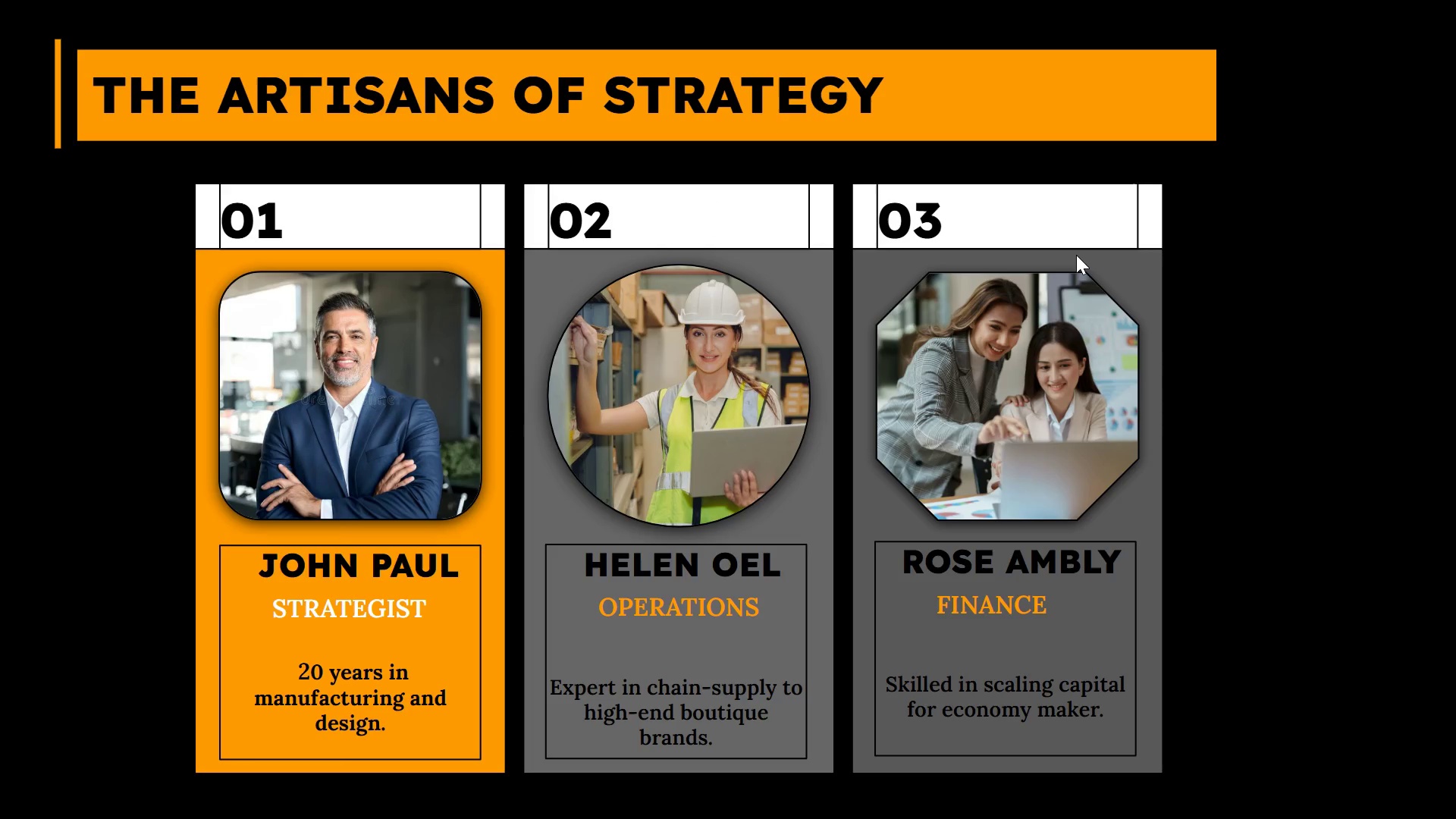 
key(ArrowRight)
 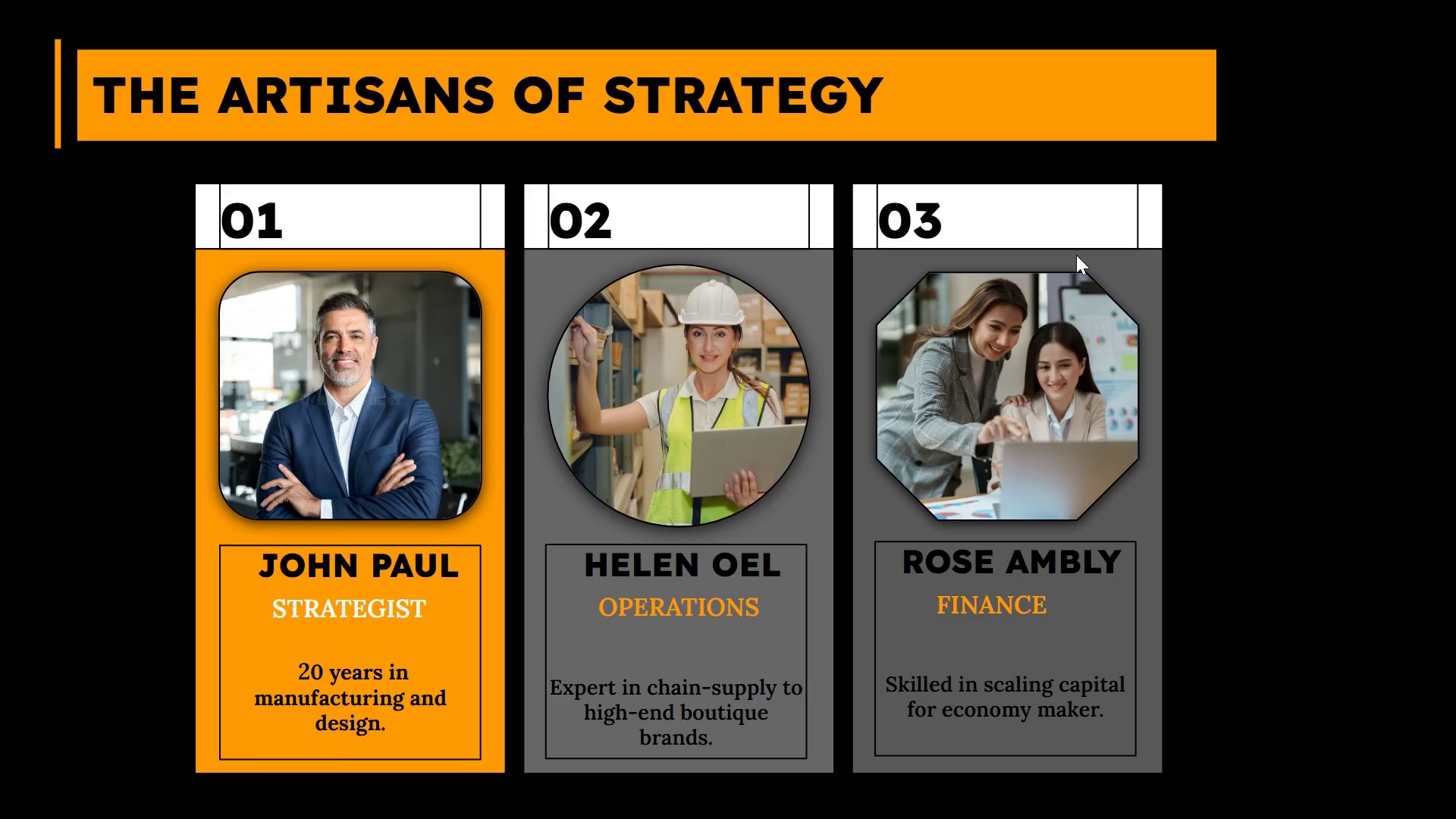 
key(ArrowRight)
 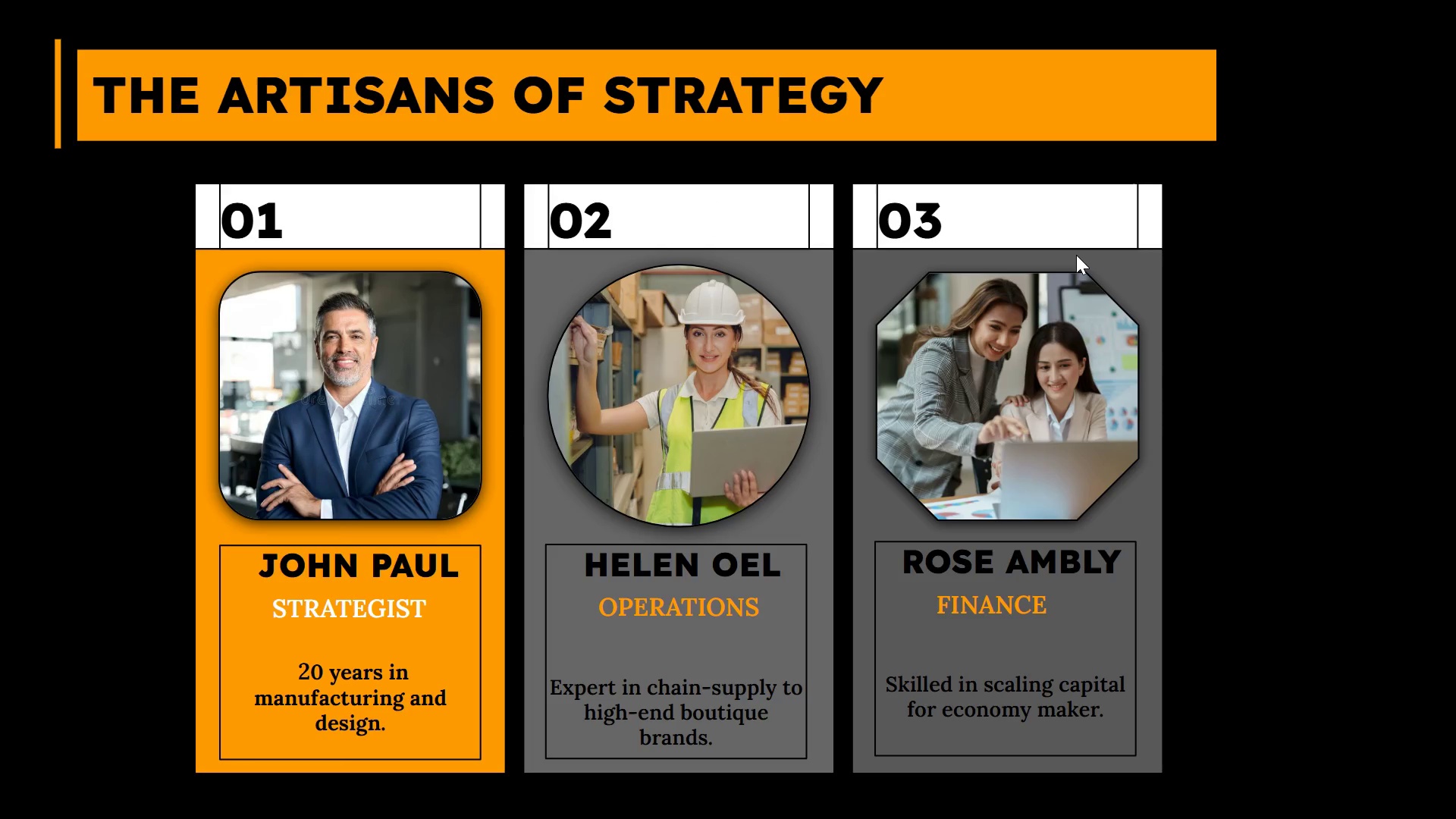 
key(Escape)
 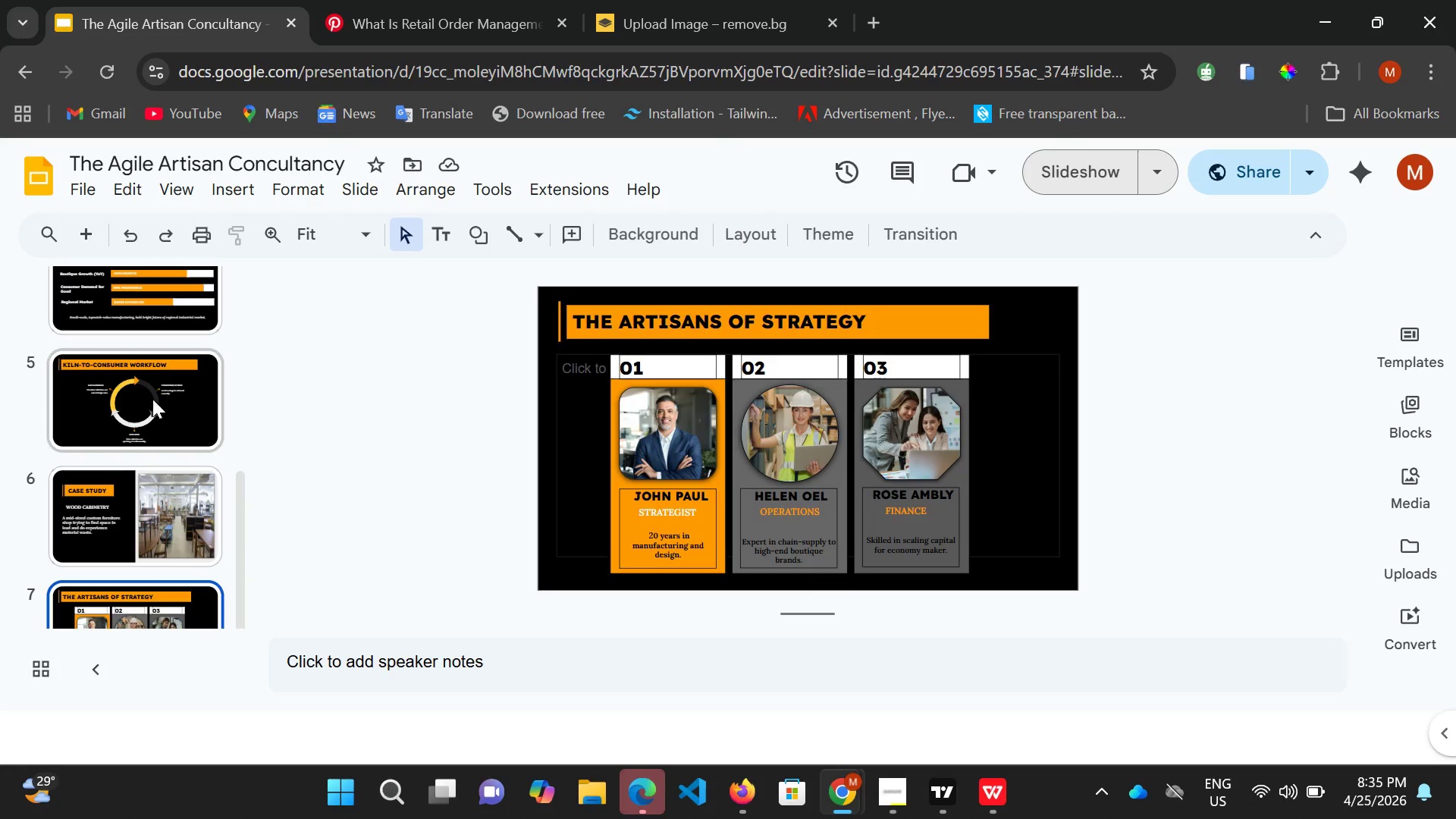 
left_click([153, 284])
 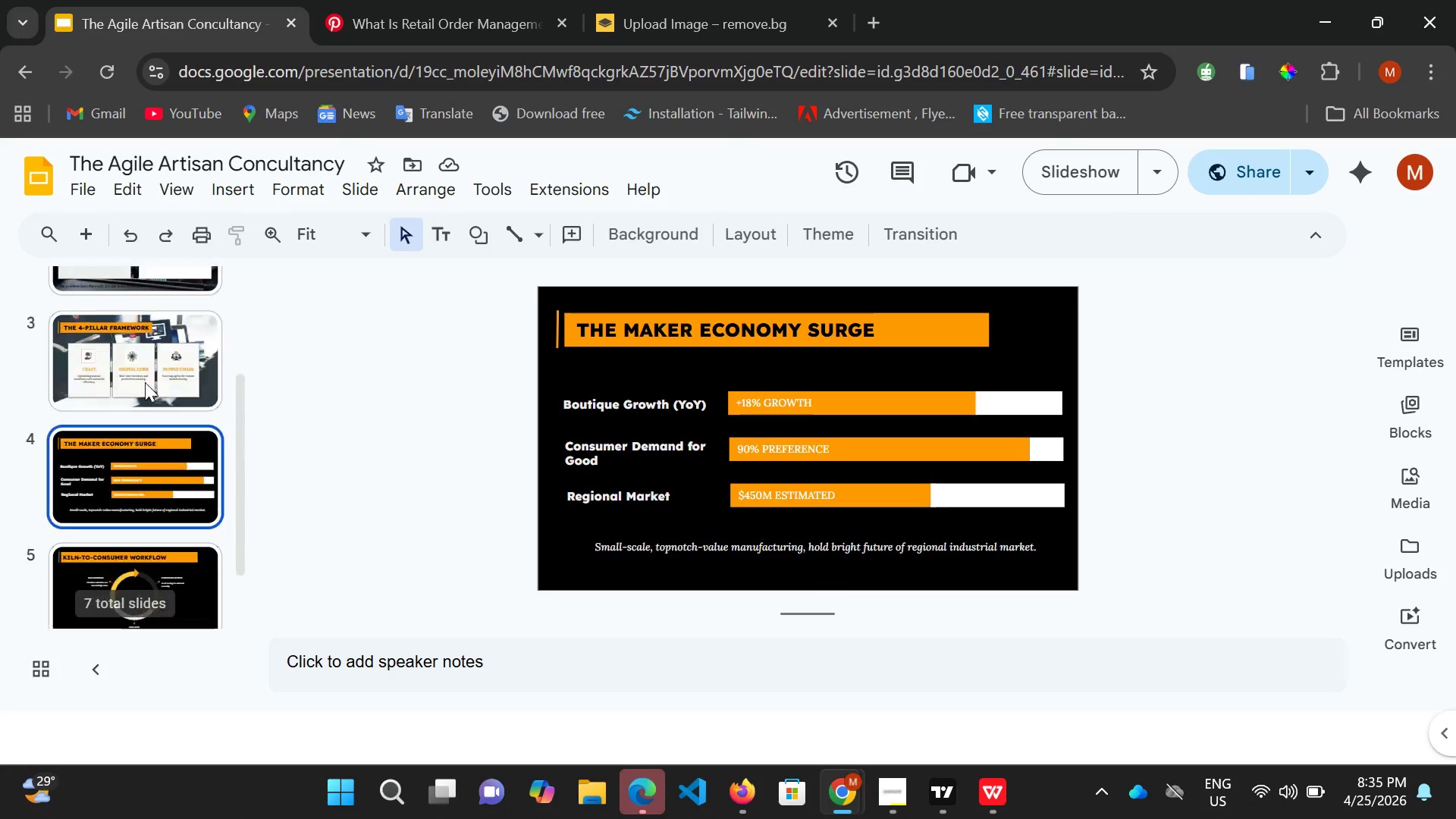 
scroll: coordinate [144, 382], scroll_direction: up, amount: 5.0
 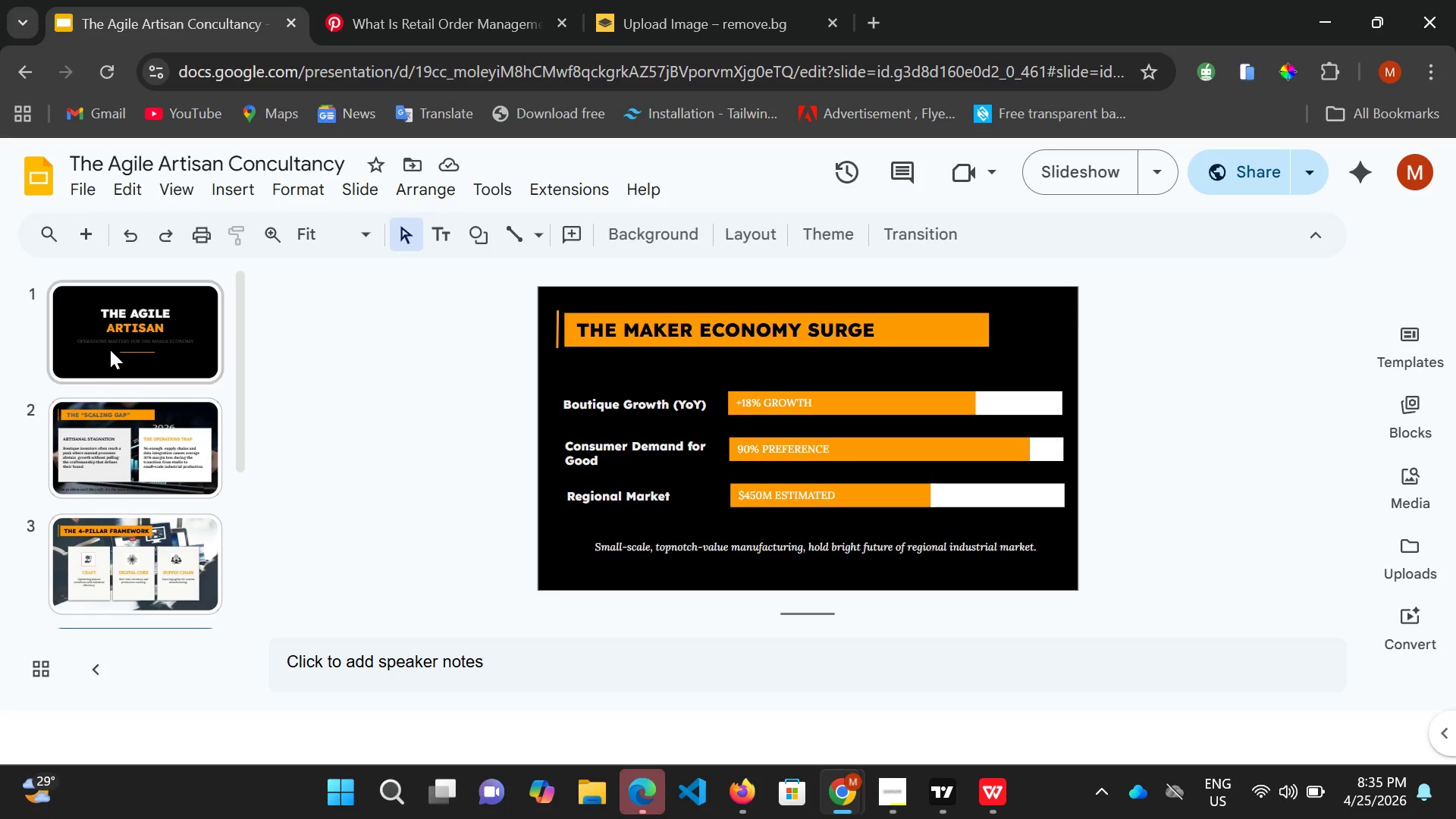 
double_click([110, 350])
 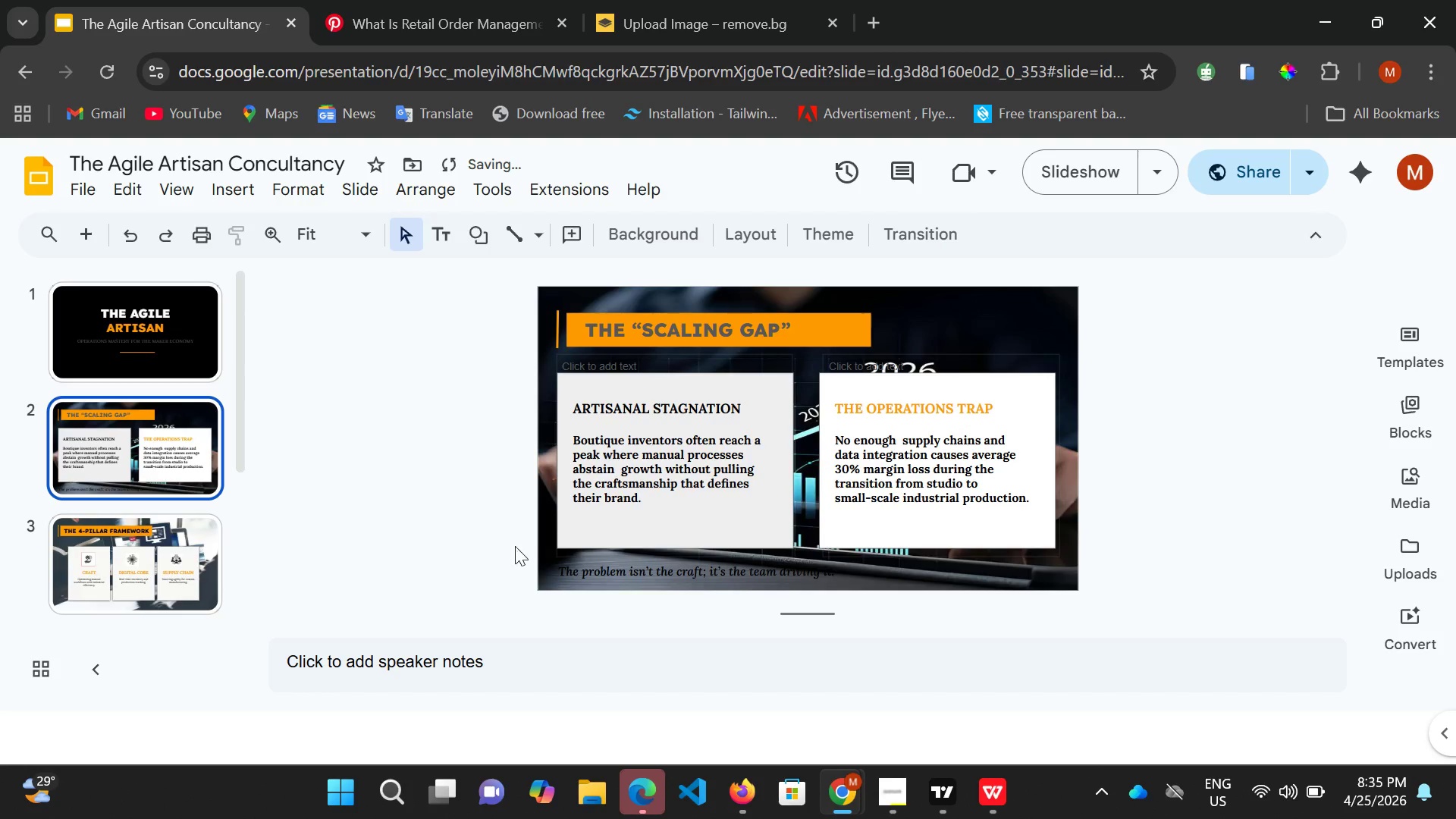 
wait(5.97)
 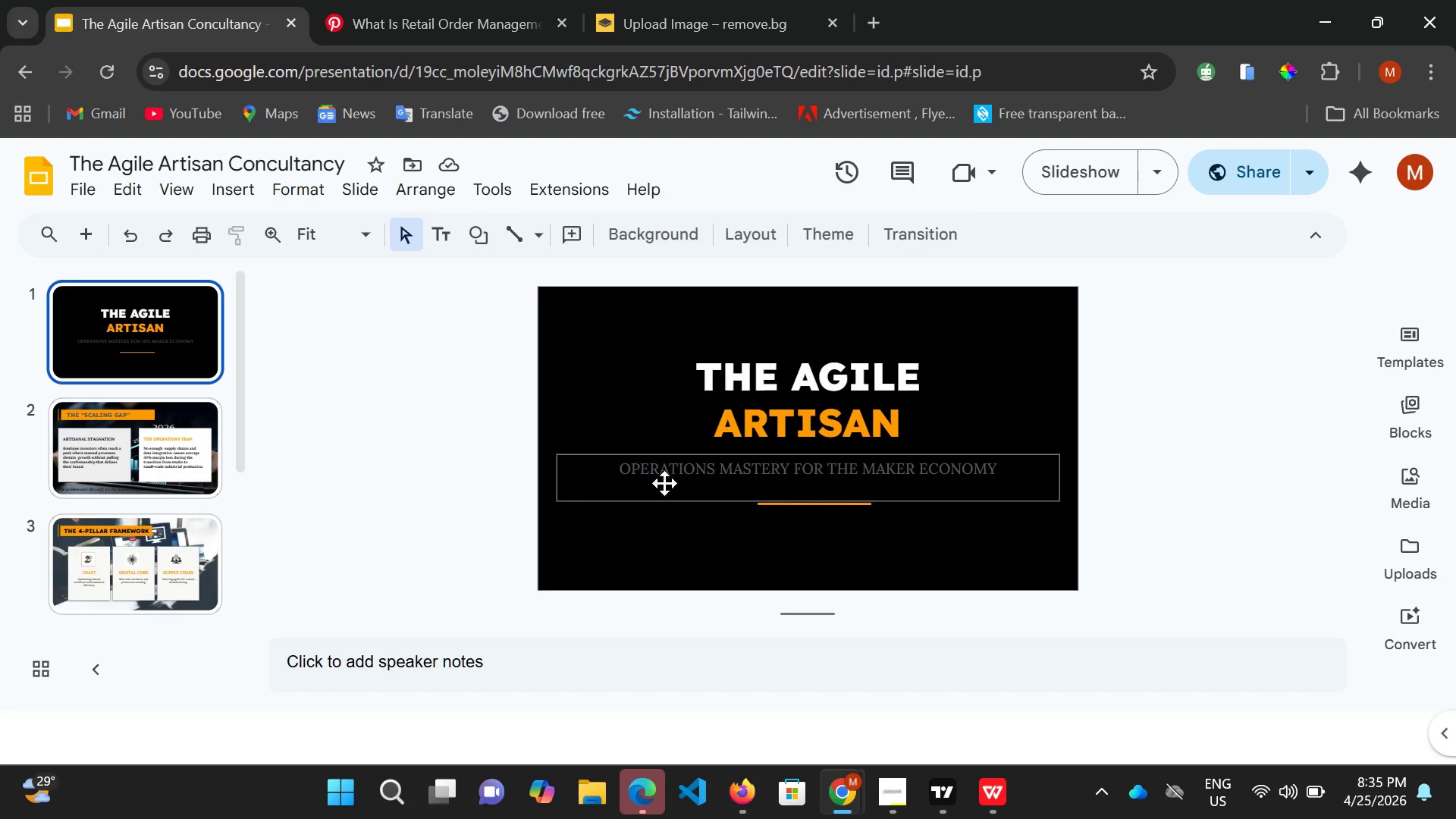 
key(Control+A)
 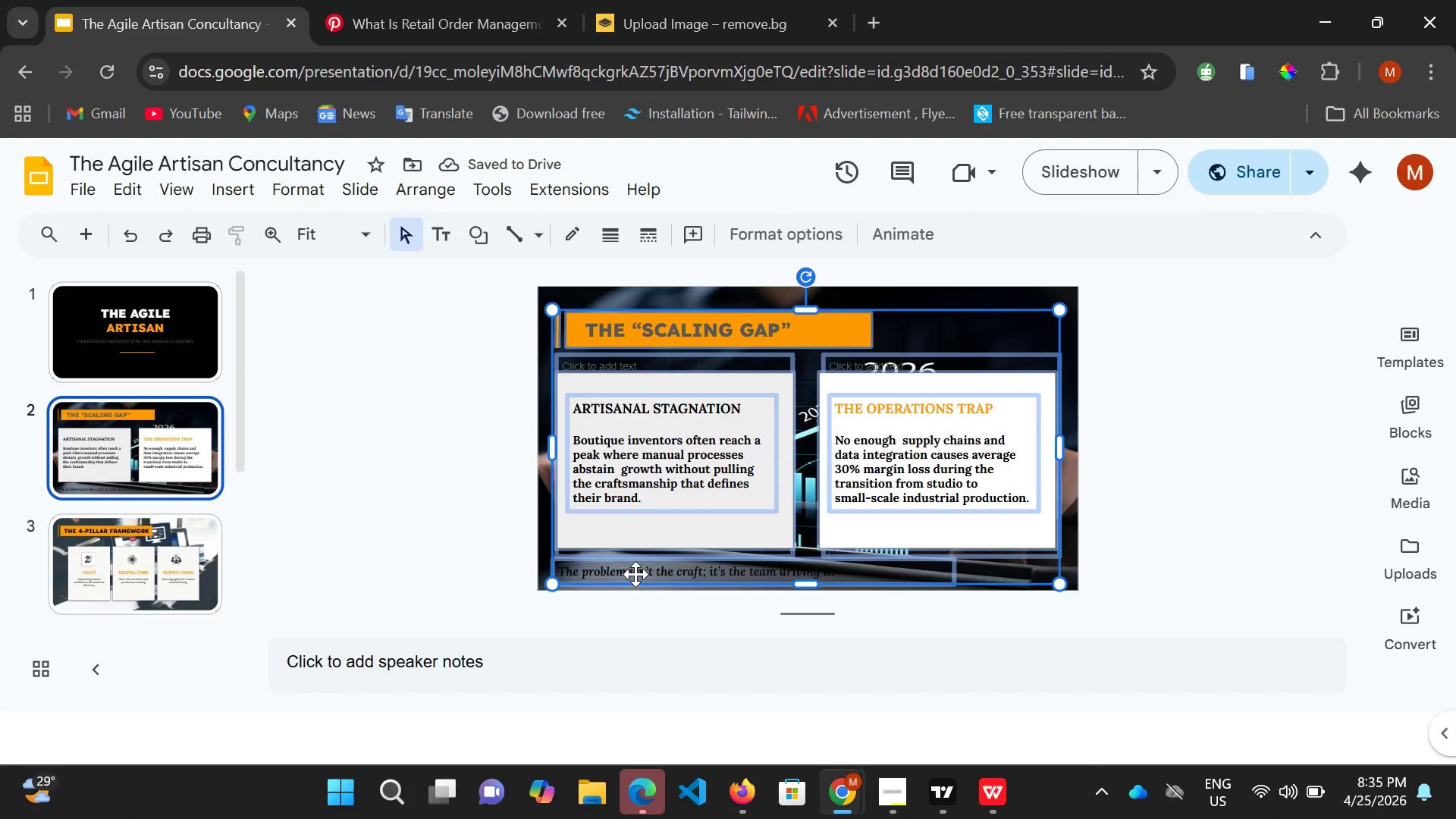 
double_click([635, 574])
 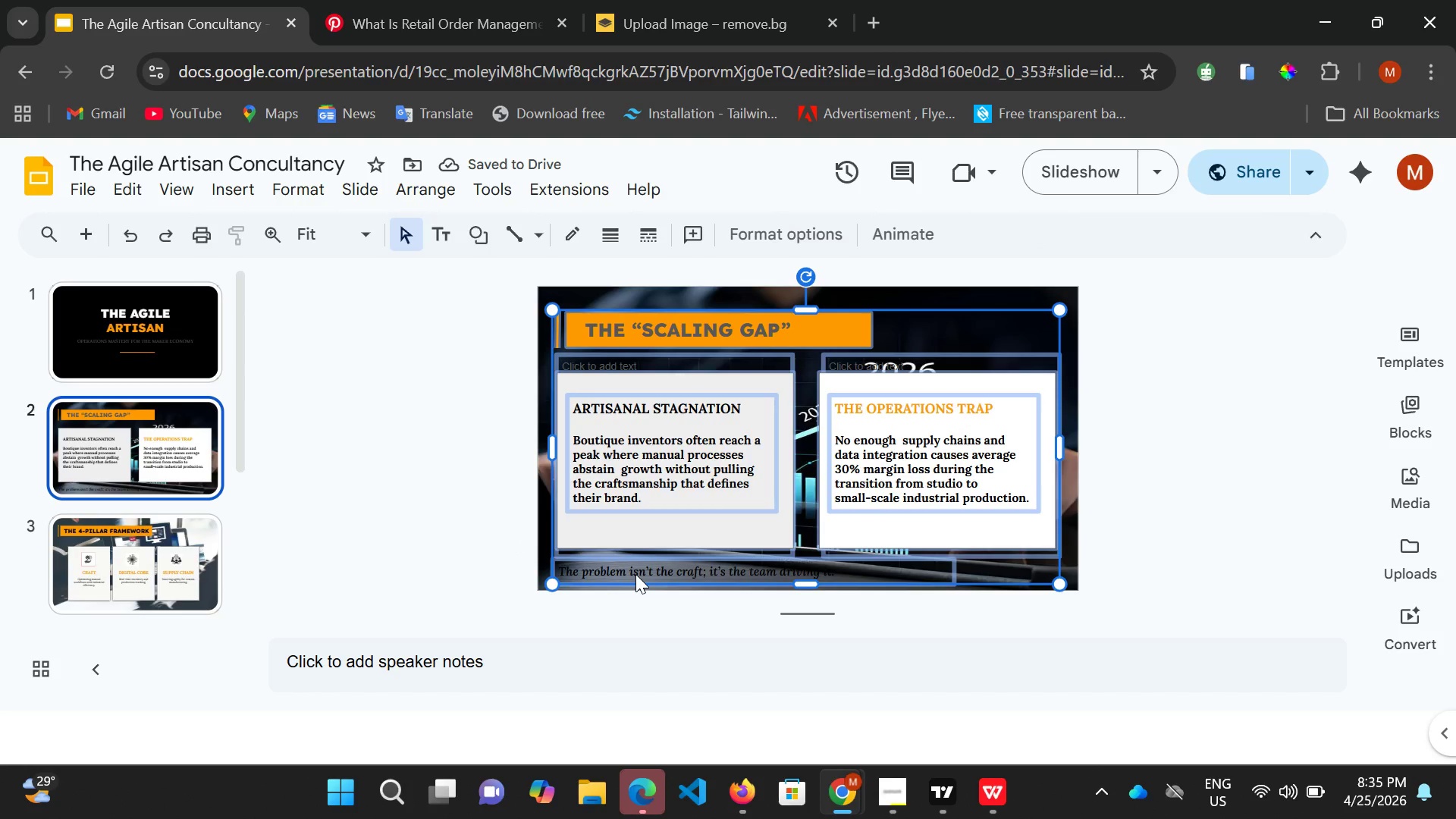 
triple_click([635, 574])
 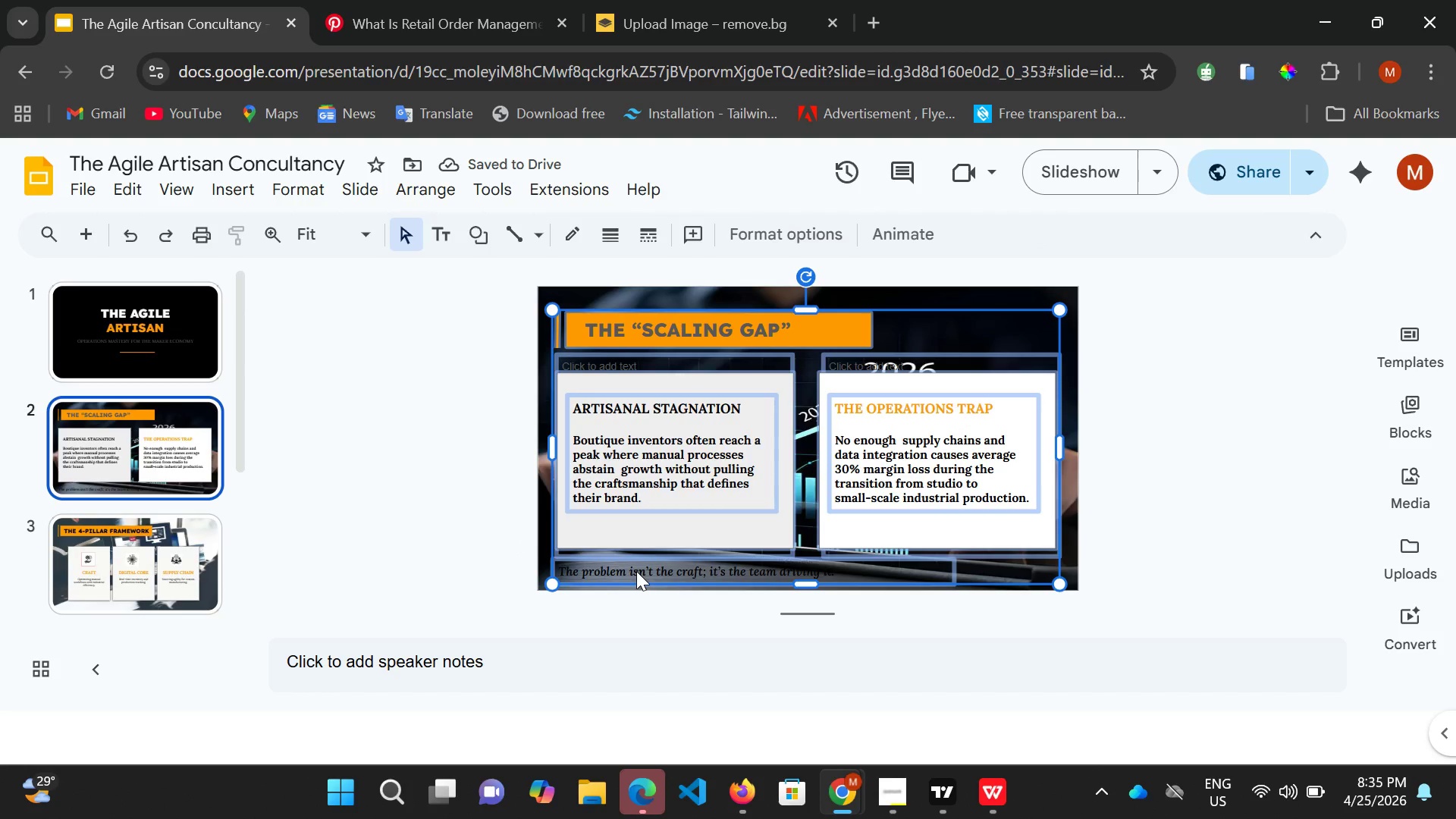 
triple_click([636, 571])
 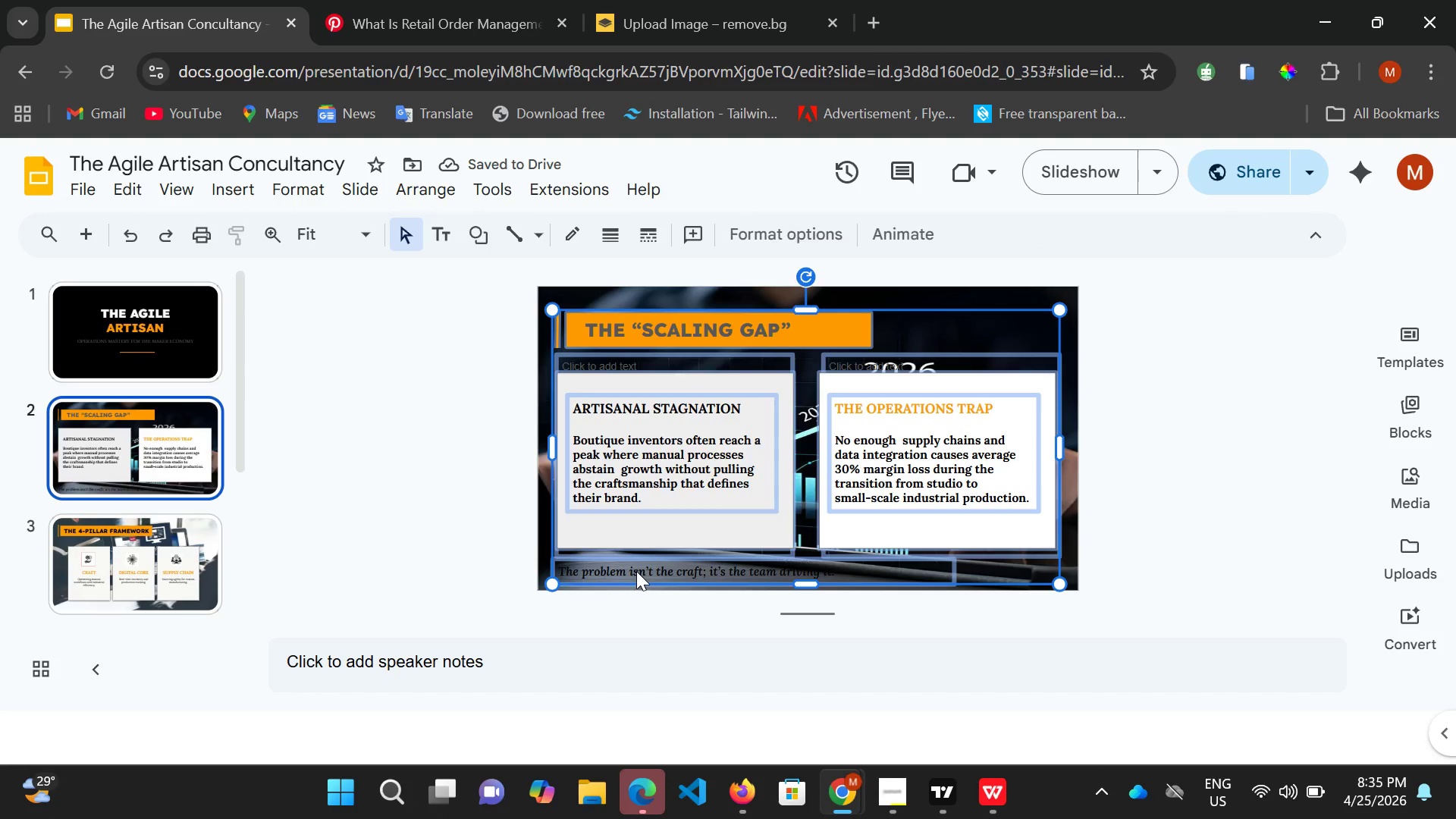 
triple_click([636, 571])
 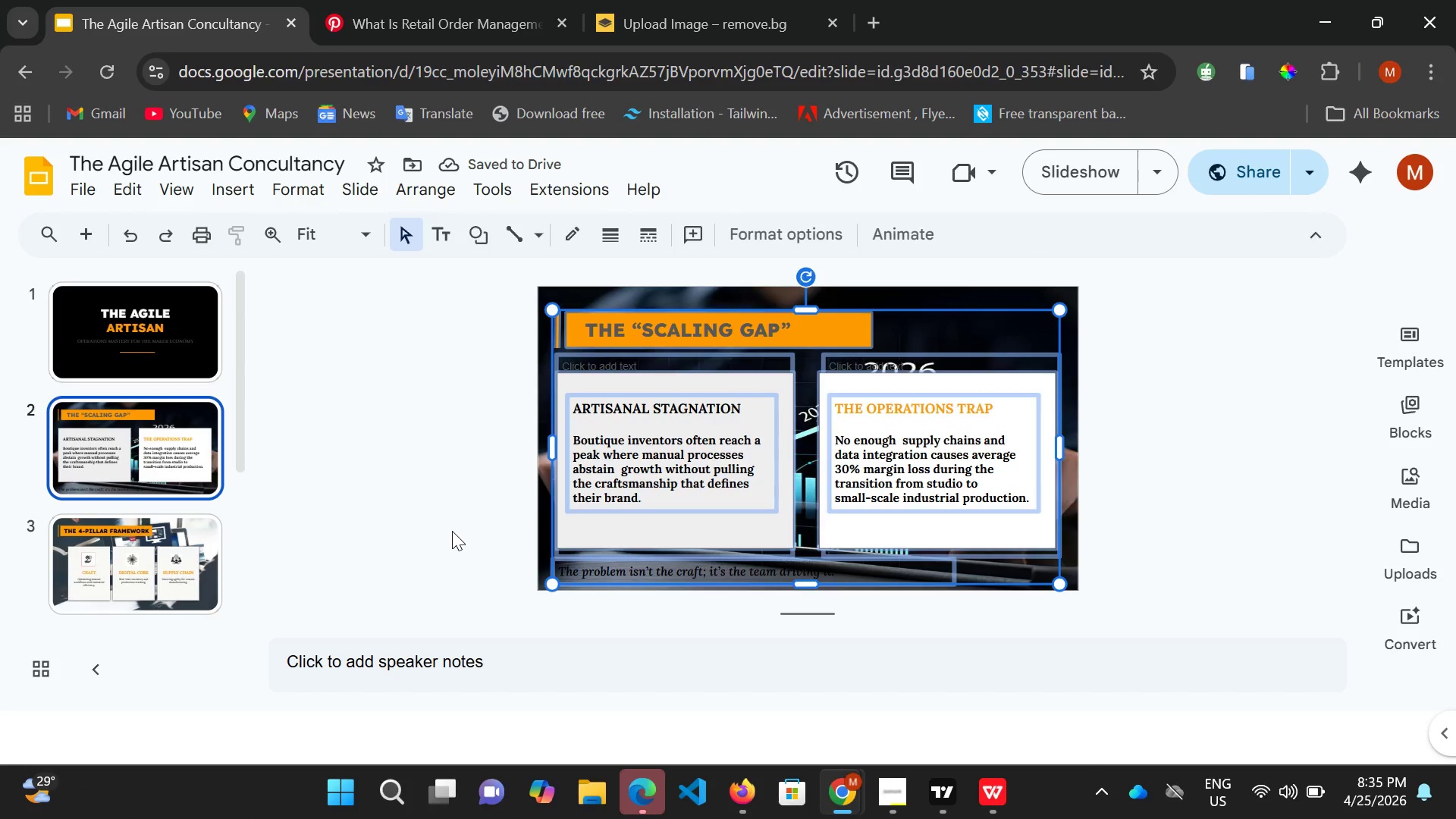 
triple_click([452, 531])
 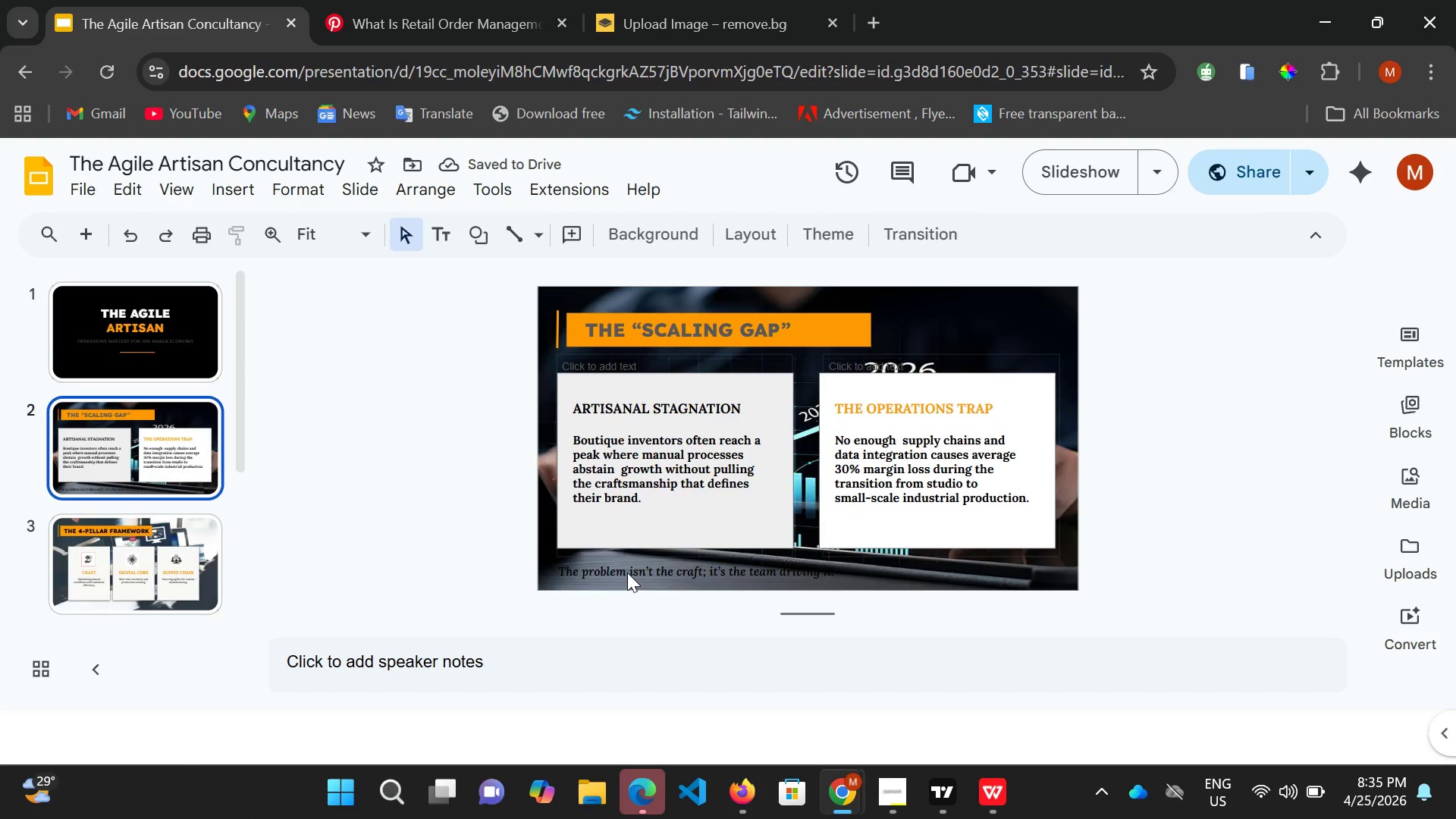 
double_click([627, 573])
 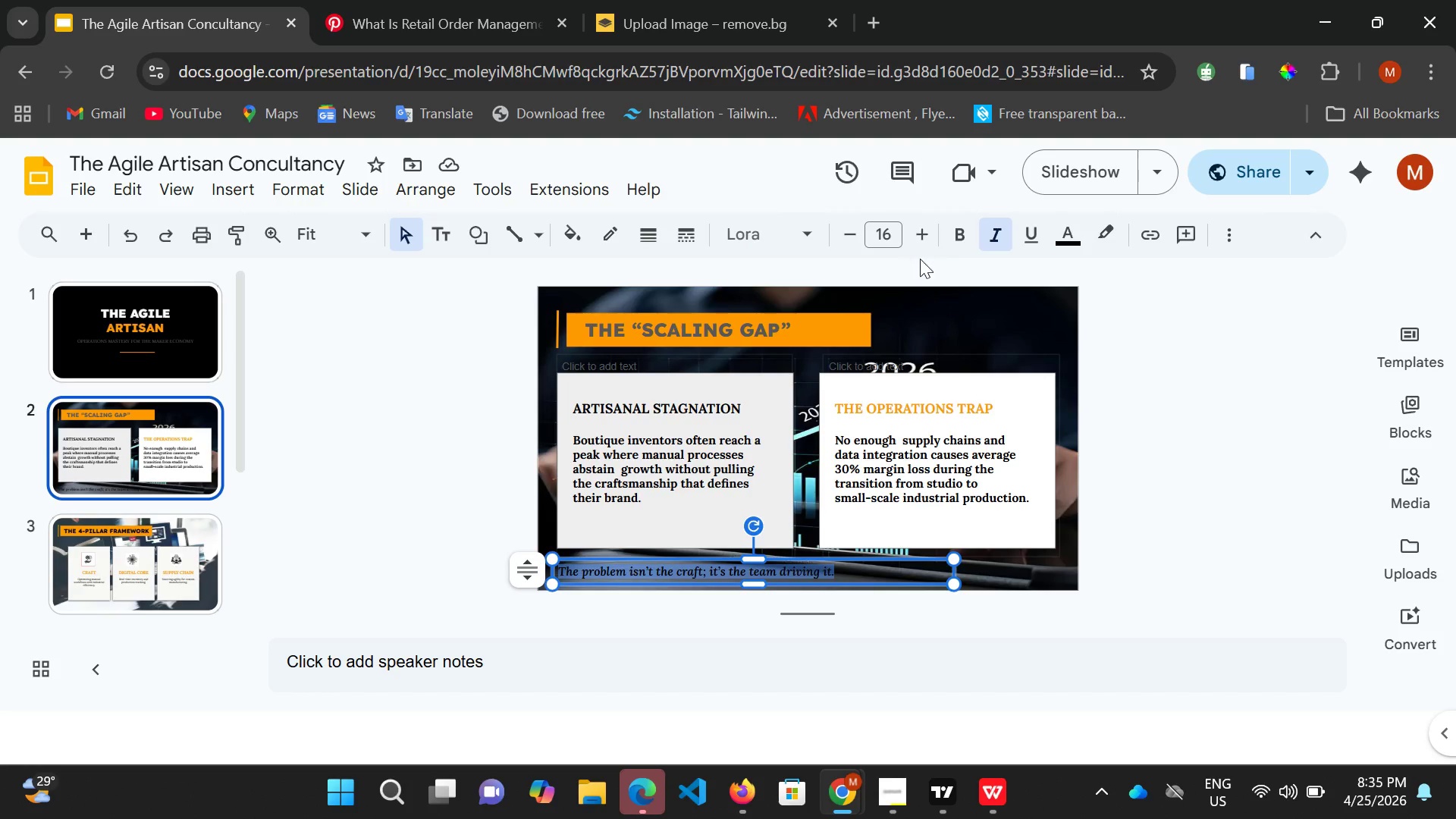 
wait(5.22)
 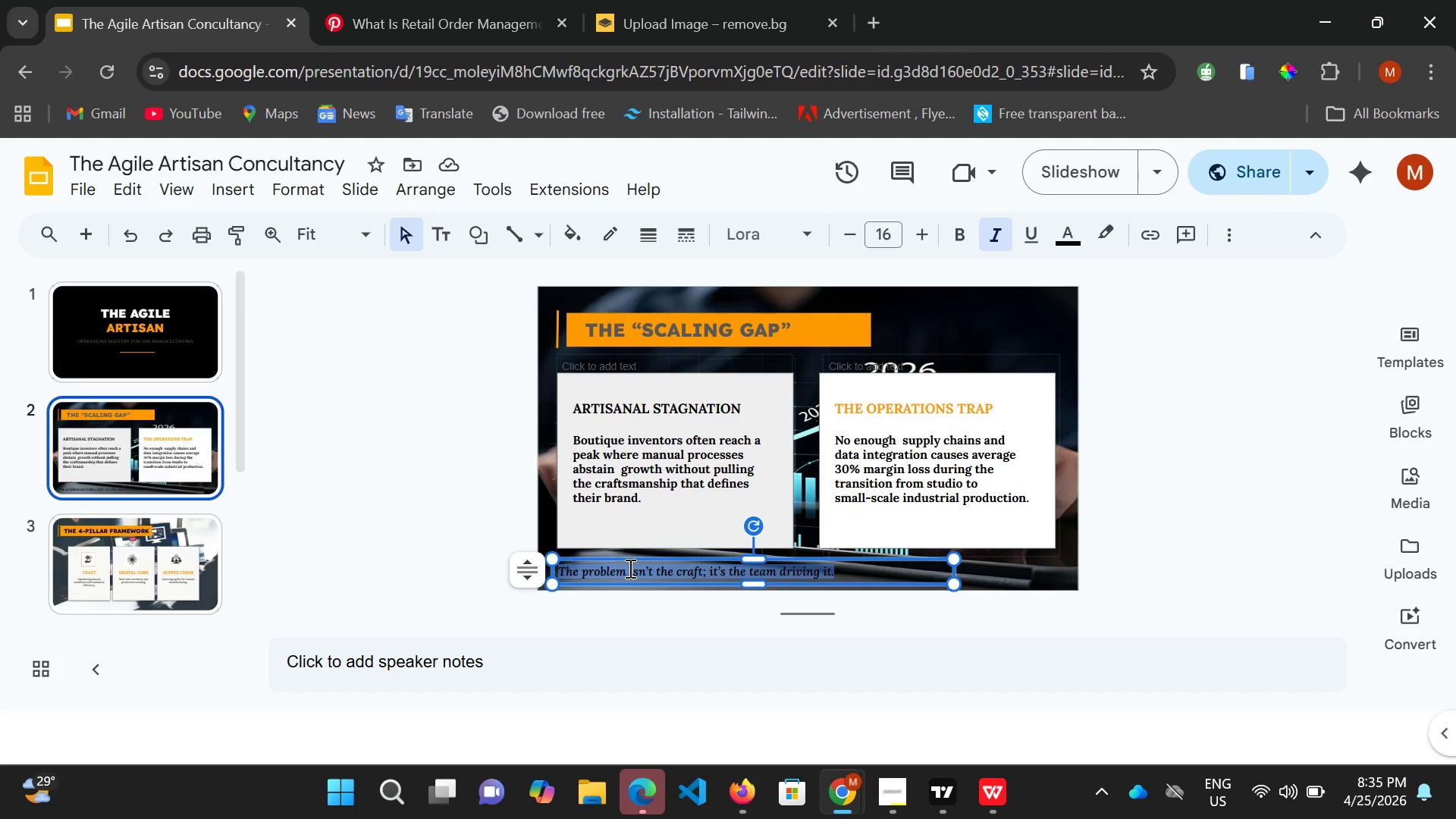 
left_click([1065, 242])
 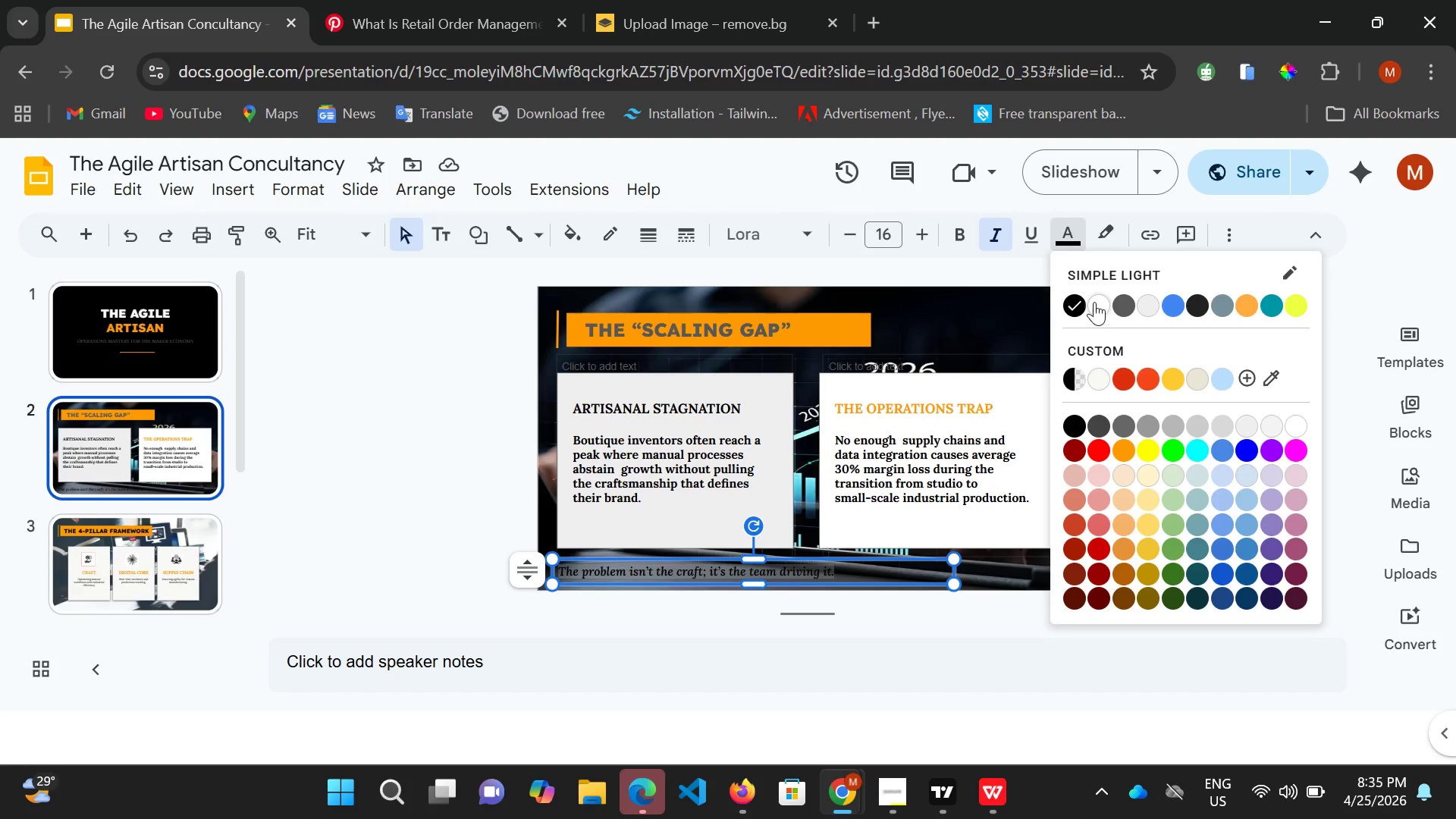 
left_click([1100, 301])
 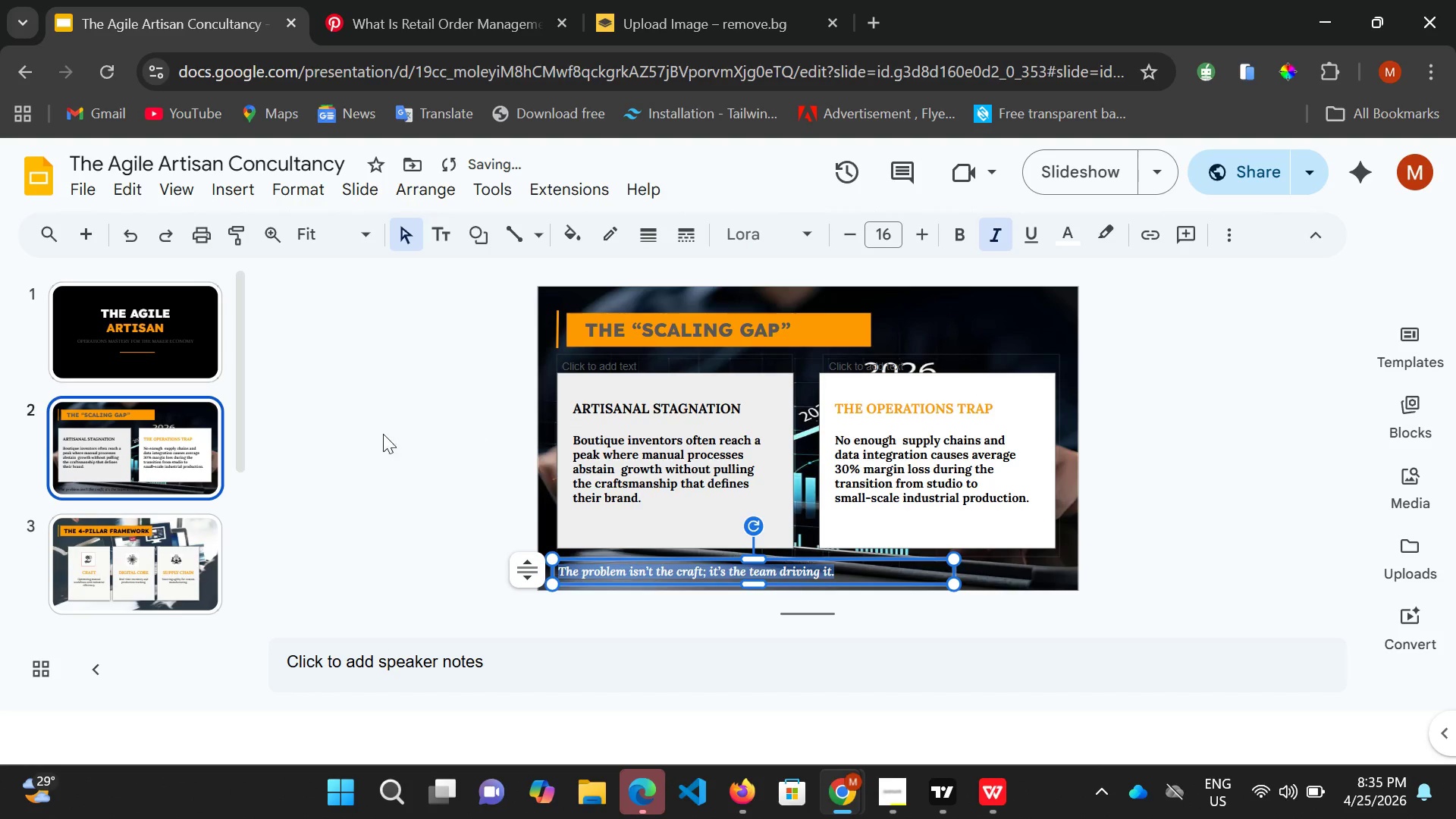 
left_click([351, 434])
 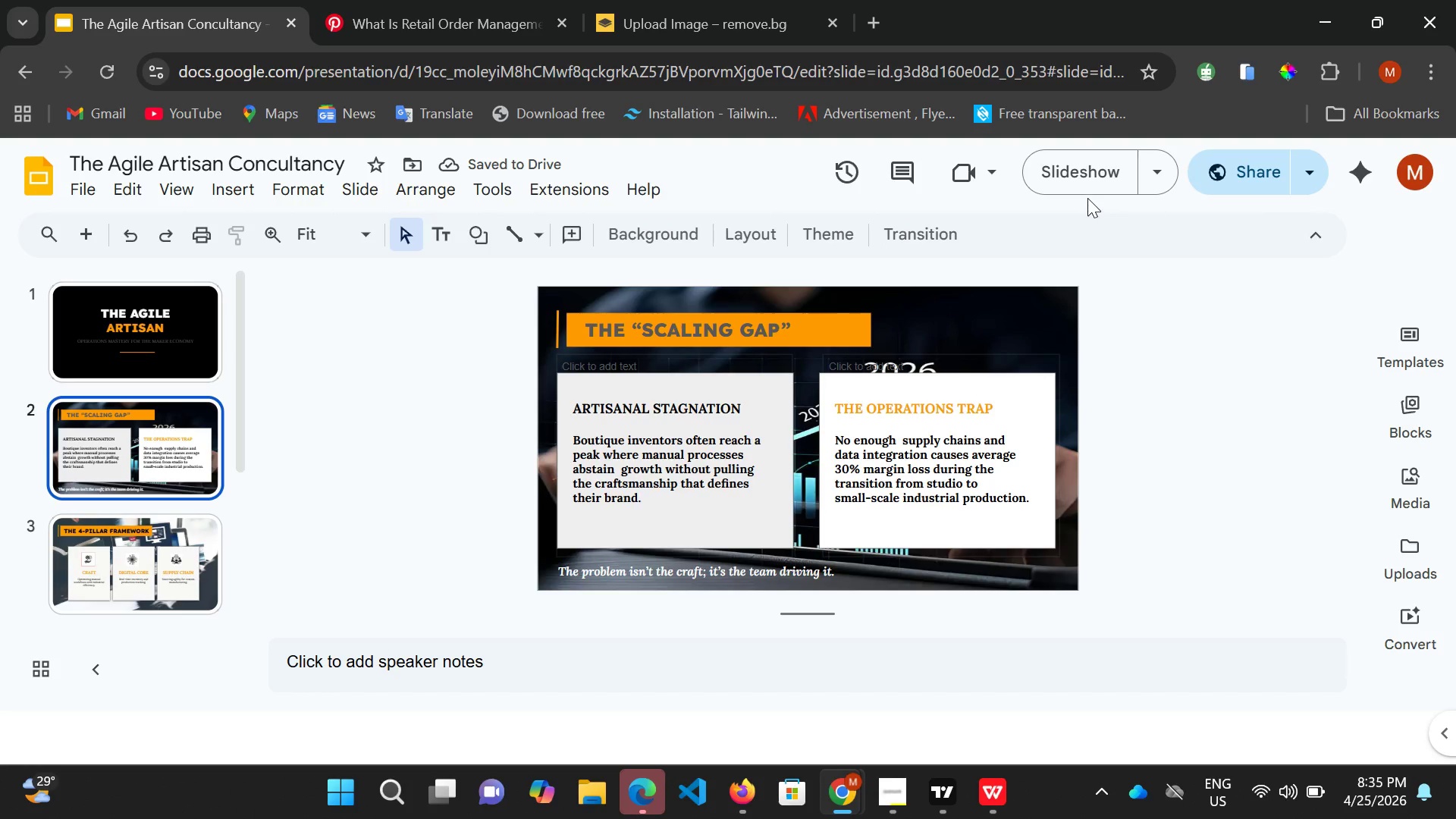 
left_click([1075, 166])
 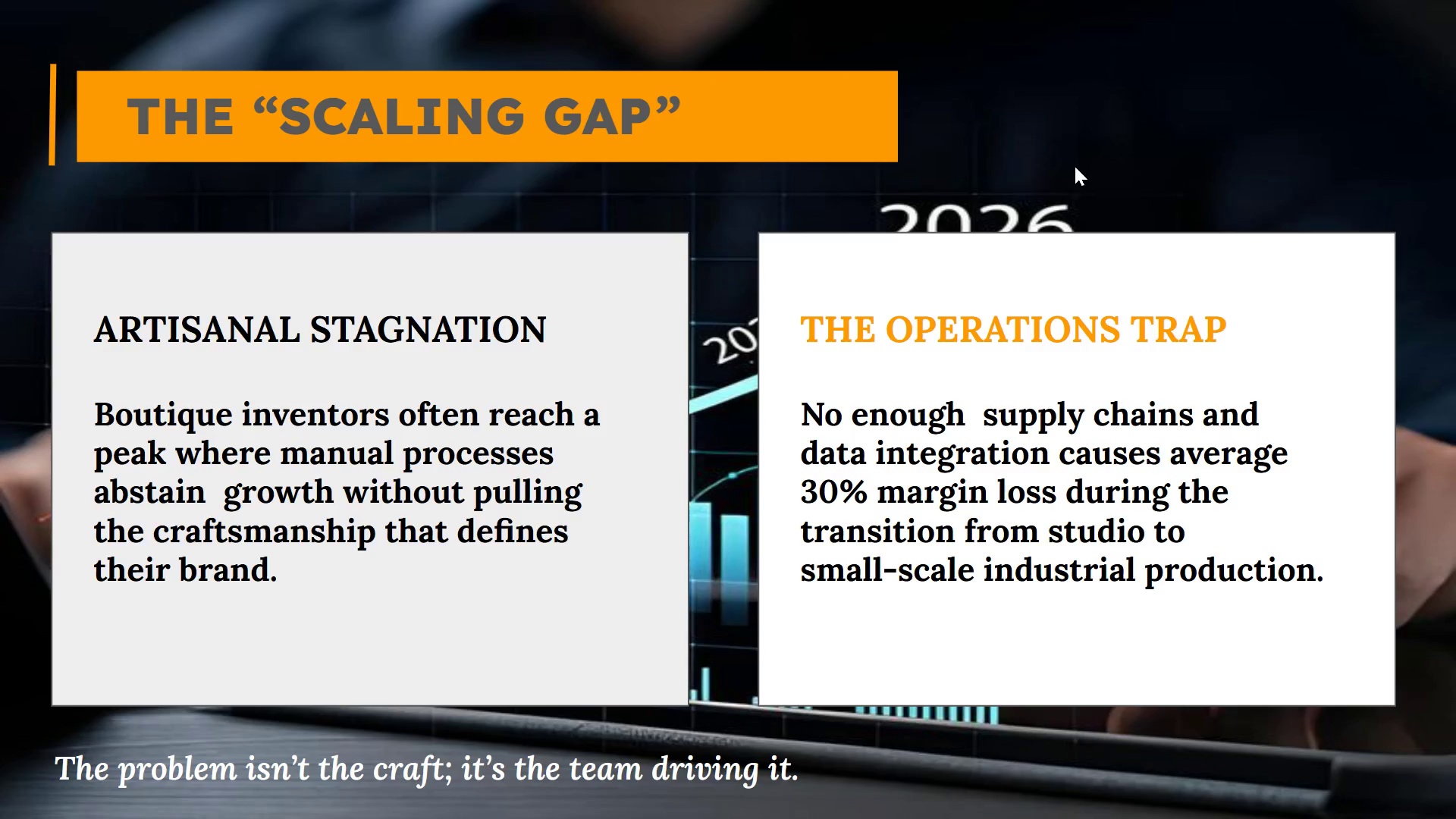 
wait(18.58)
 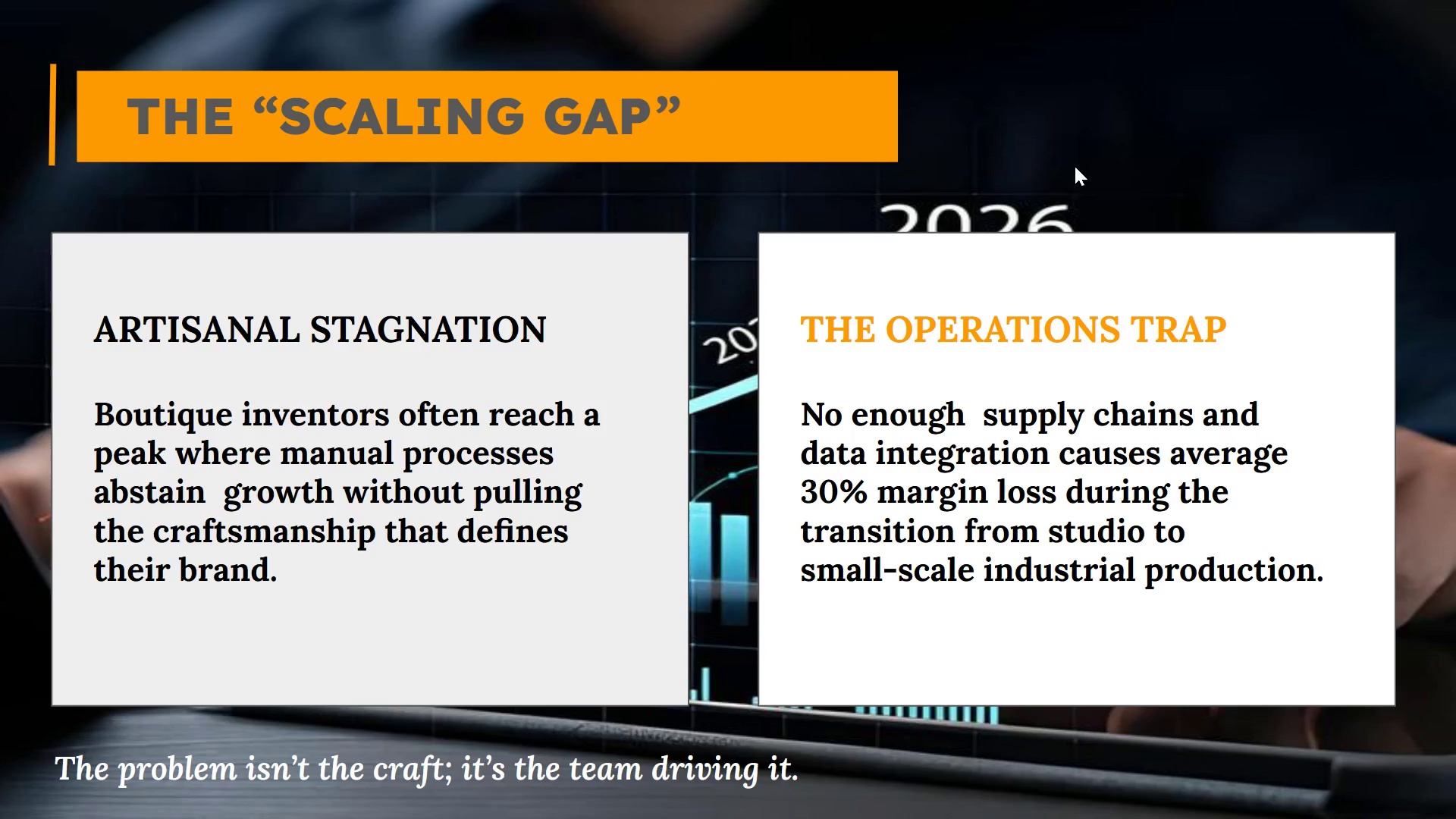 
key(Escape)
 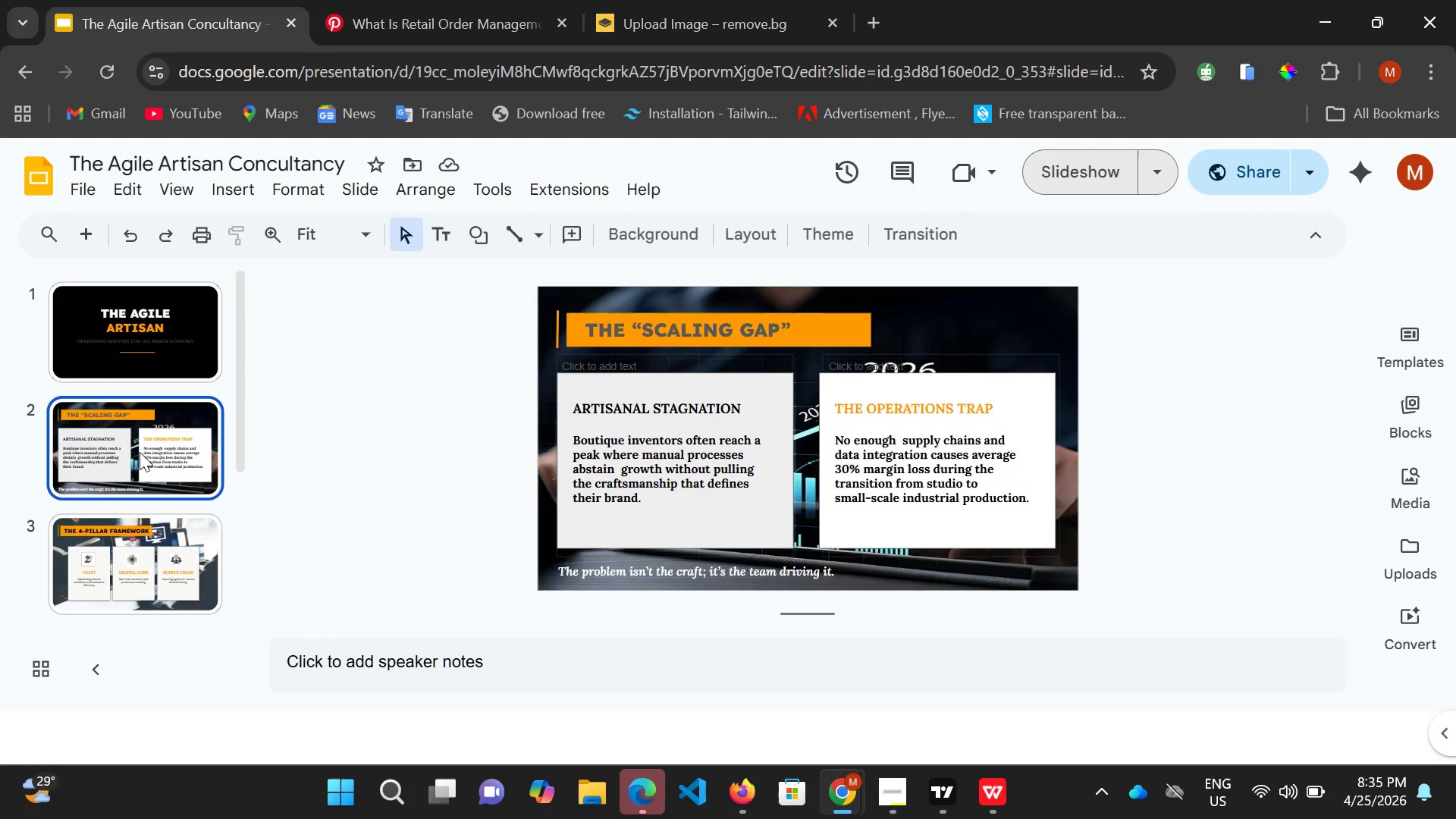 
scroll: coordinate [138, 456], scroll_direction: down, amount: 2.0
 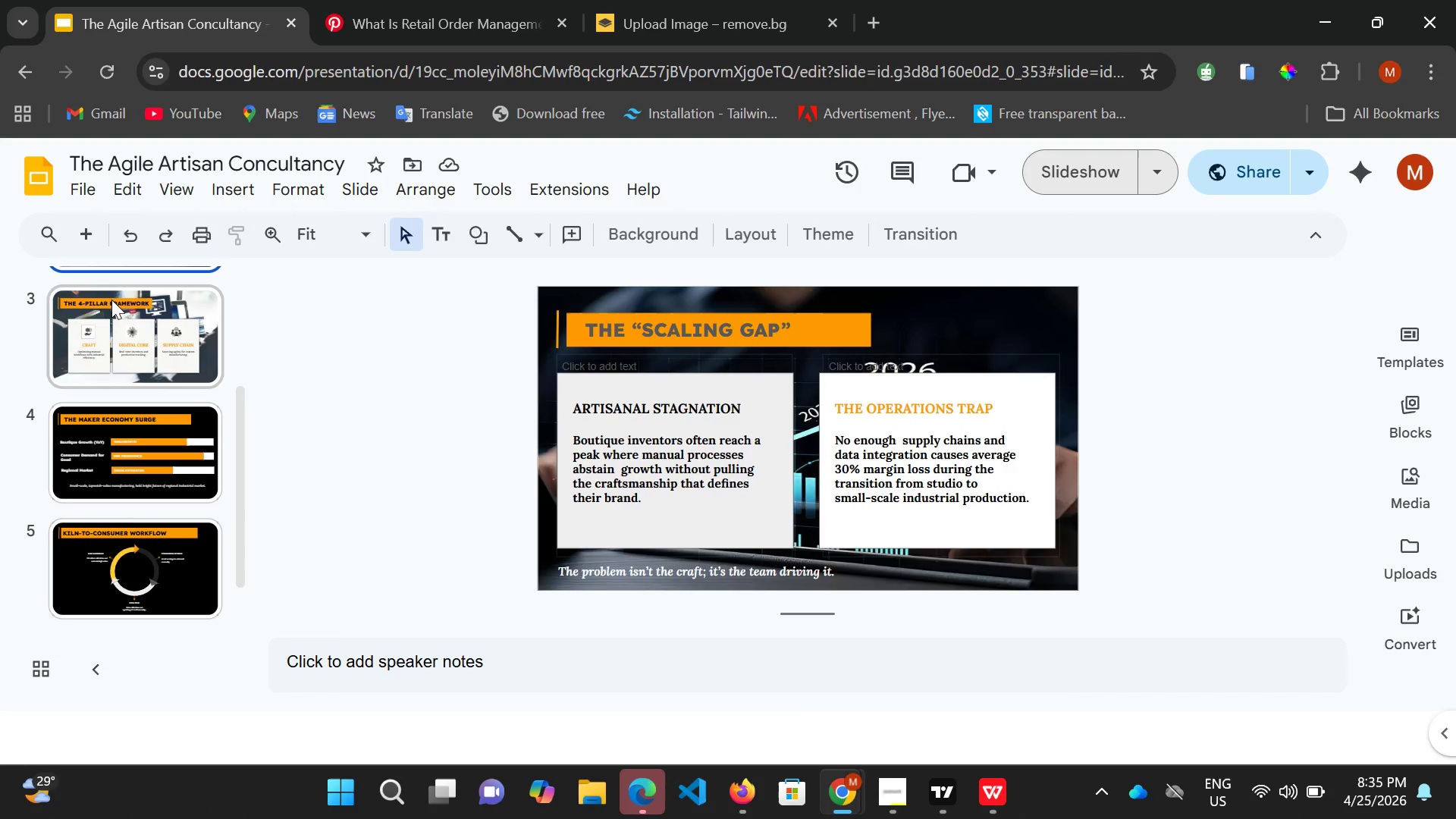 
left_click([112, 297])
 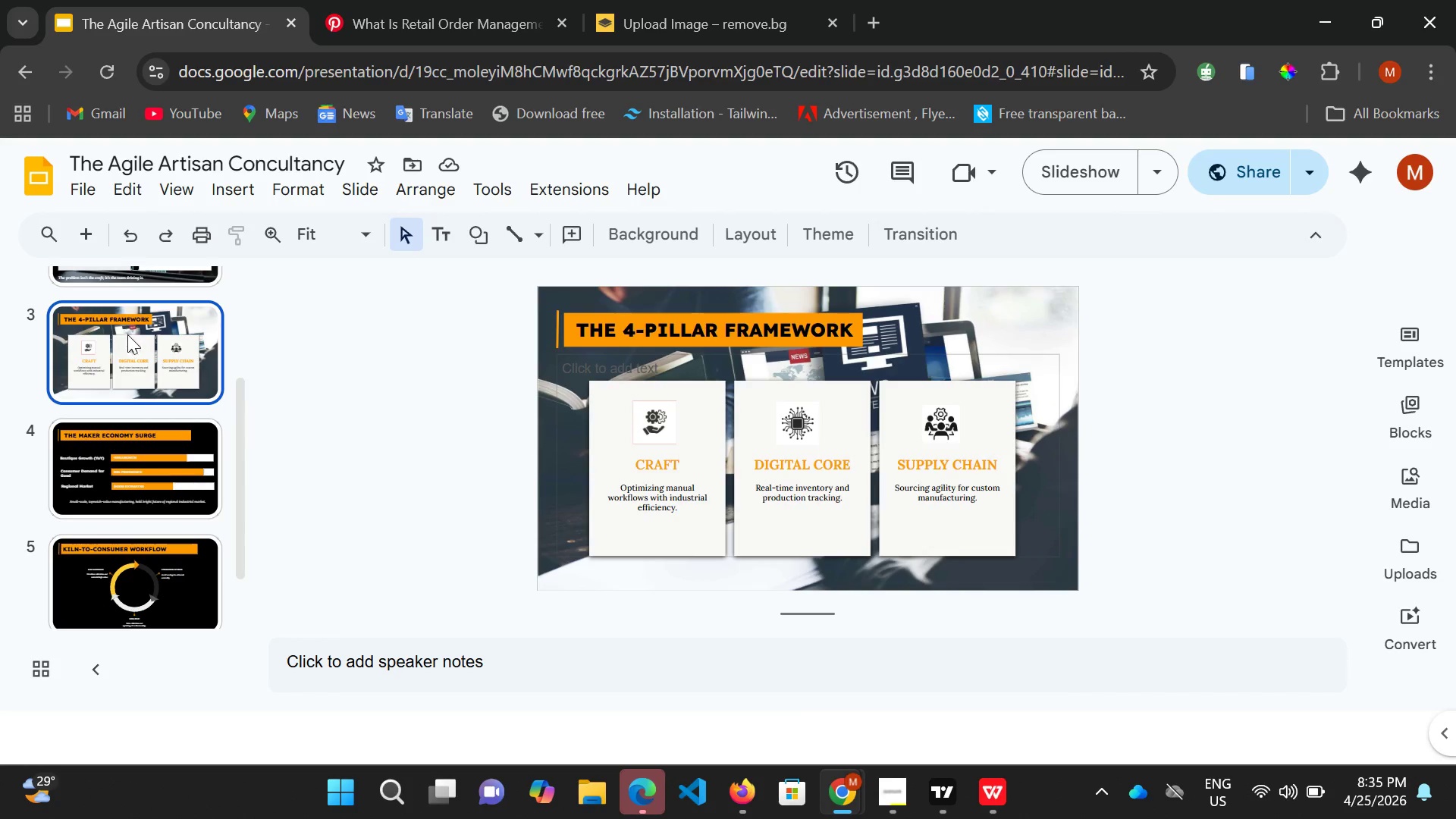 
scroll: coordinate [137, 438], scroll_direction: down, amount: 3.0
 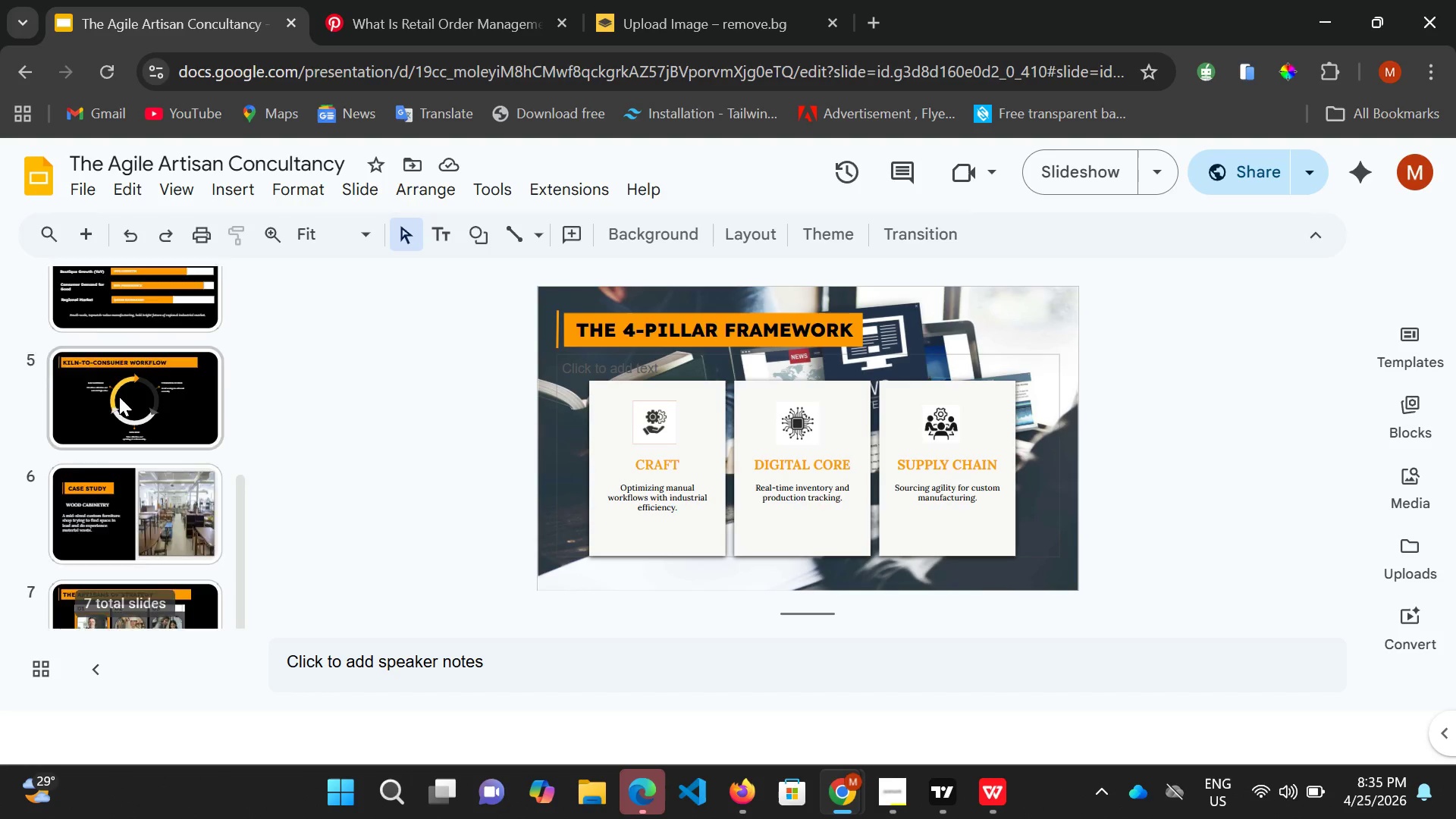 
scroll: coordinate [119, 397], scroll_direction: up, amount: 1.0
 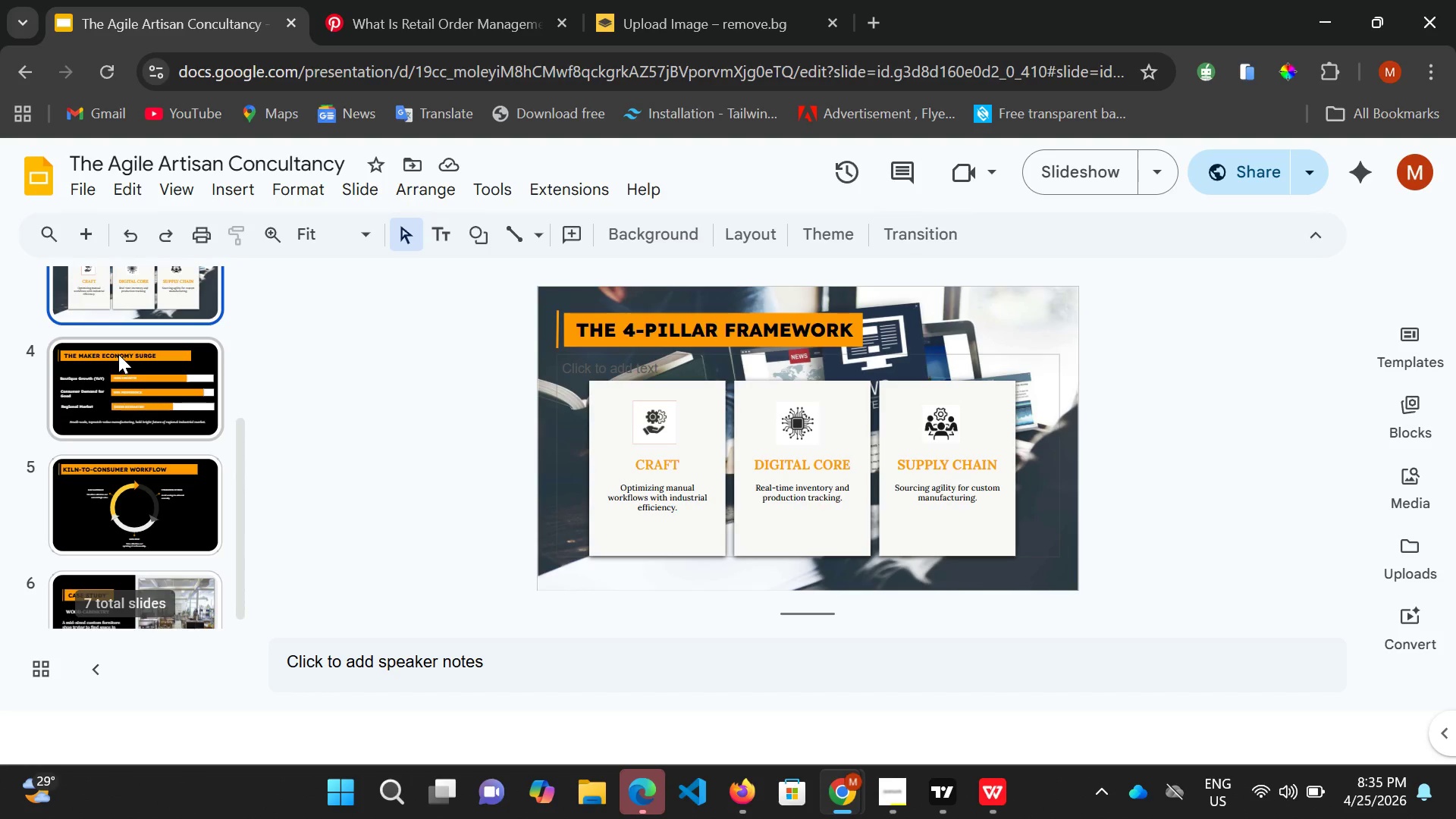 
left_click([119, 352])
 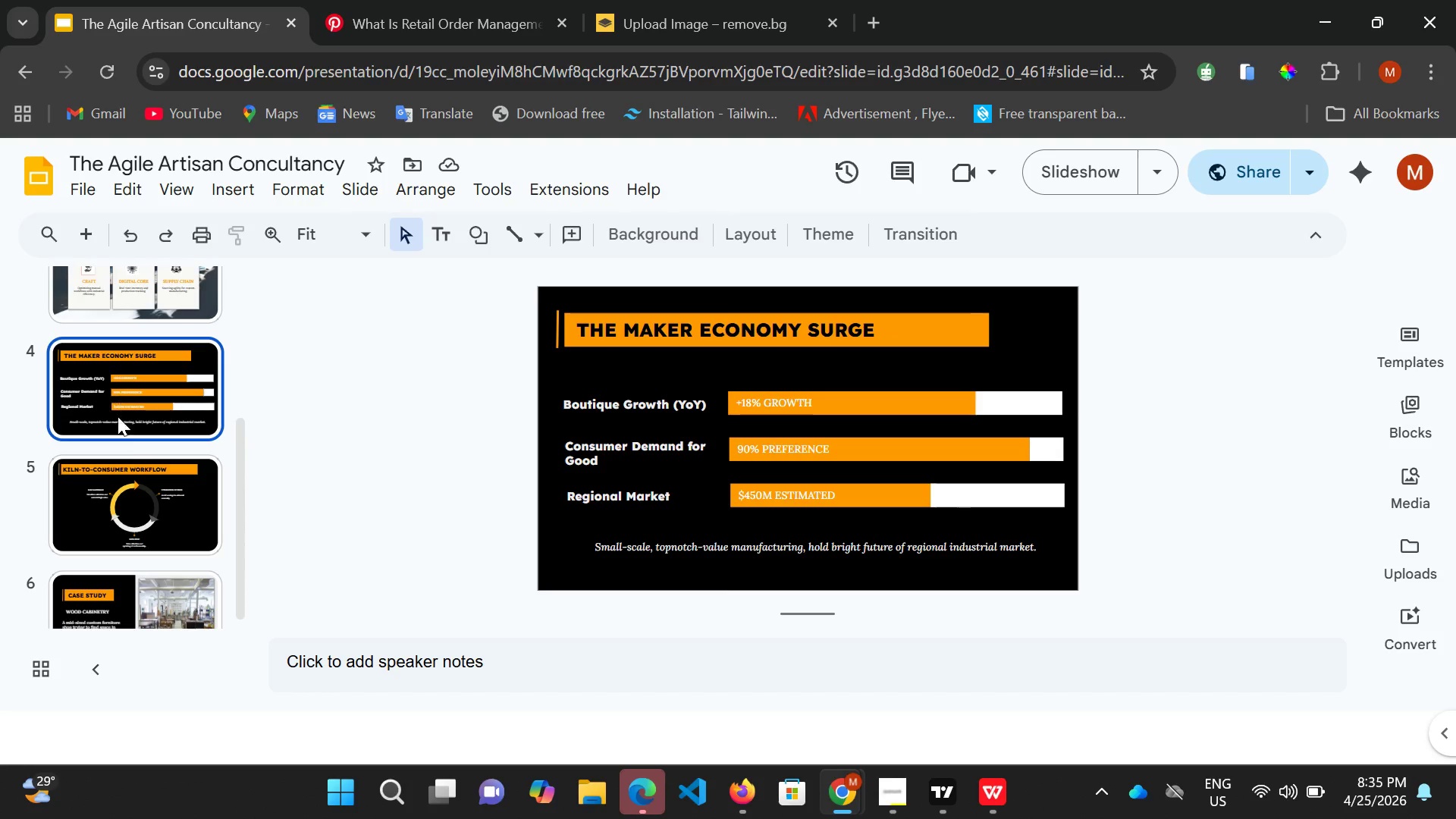 
scroll: coordinate [129, 441], scroll_direction: down, amount: 2.0
 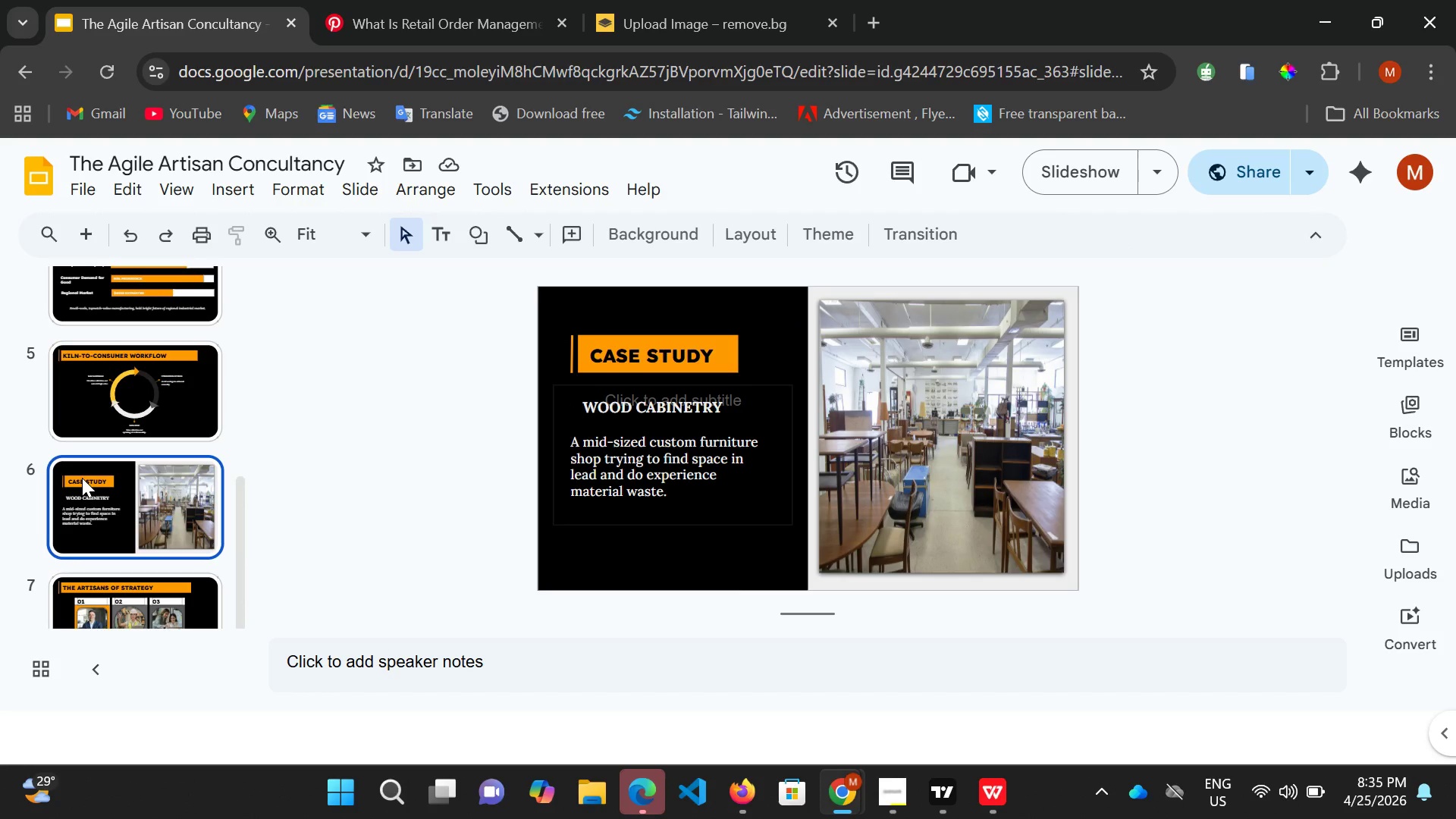 
wait(6.15)
 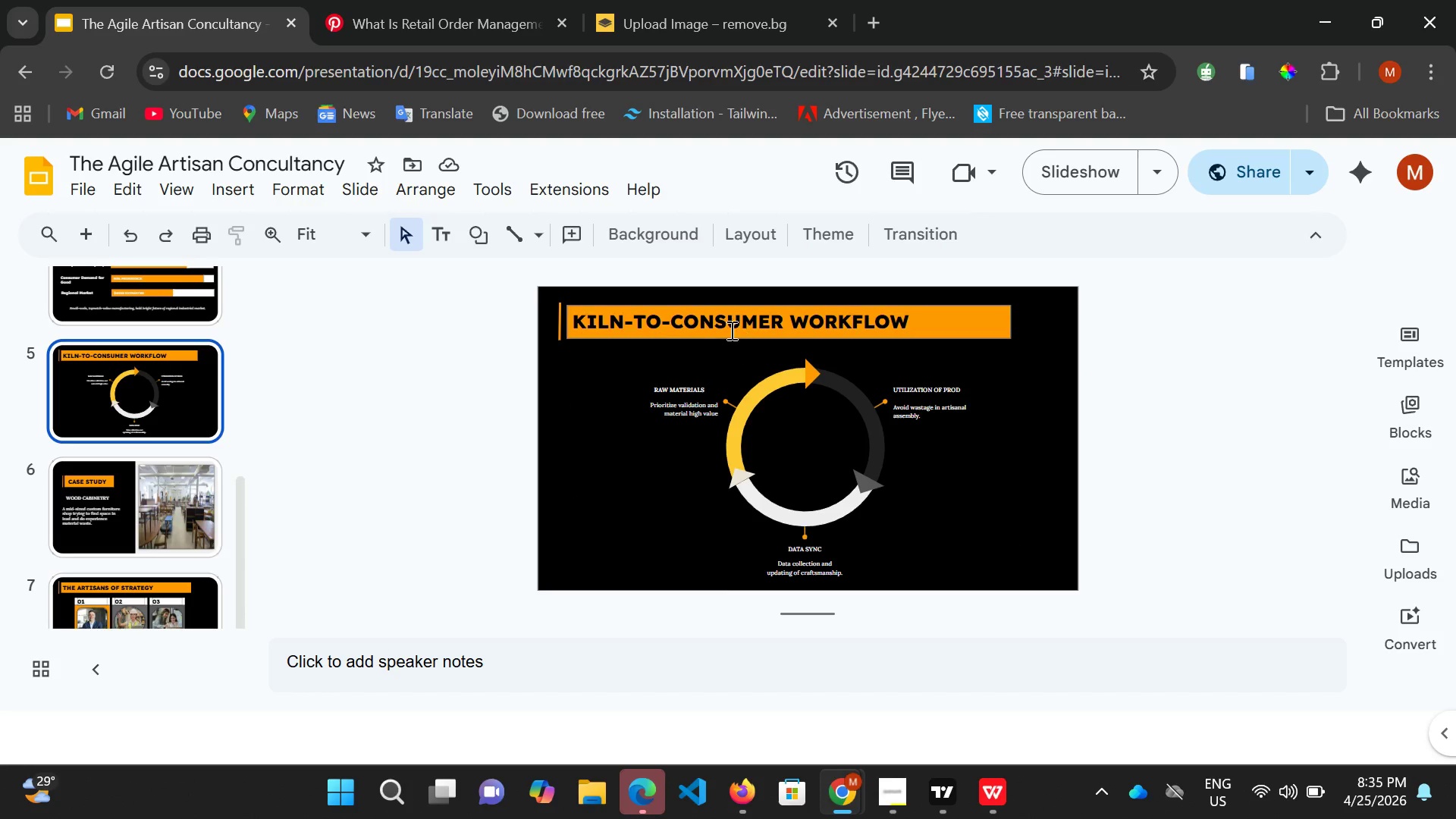 
scroll: coordinate [93, 568], scroll_direction: down, amount: 3.0
 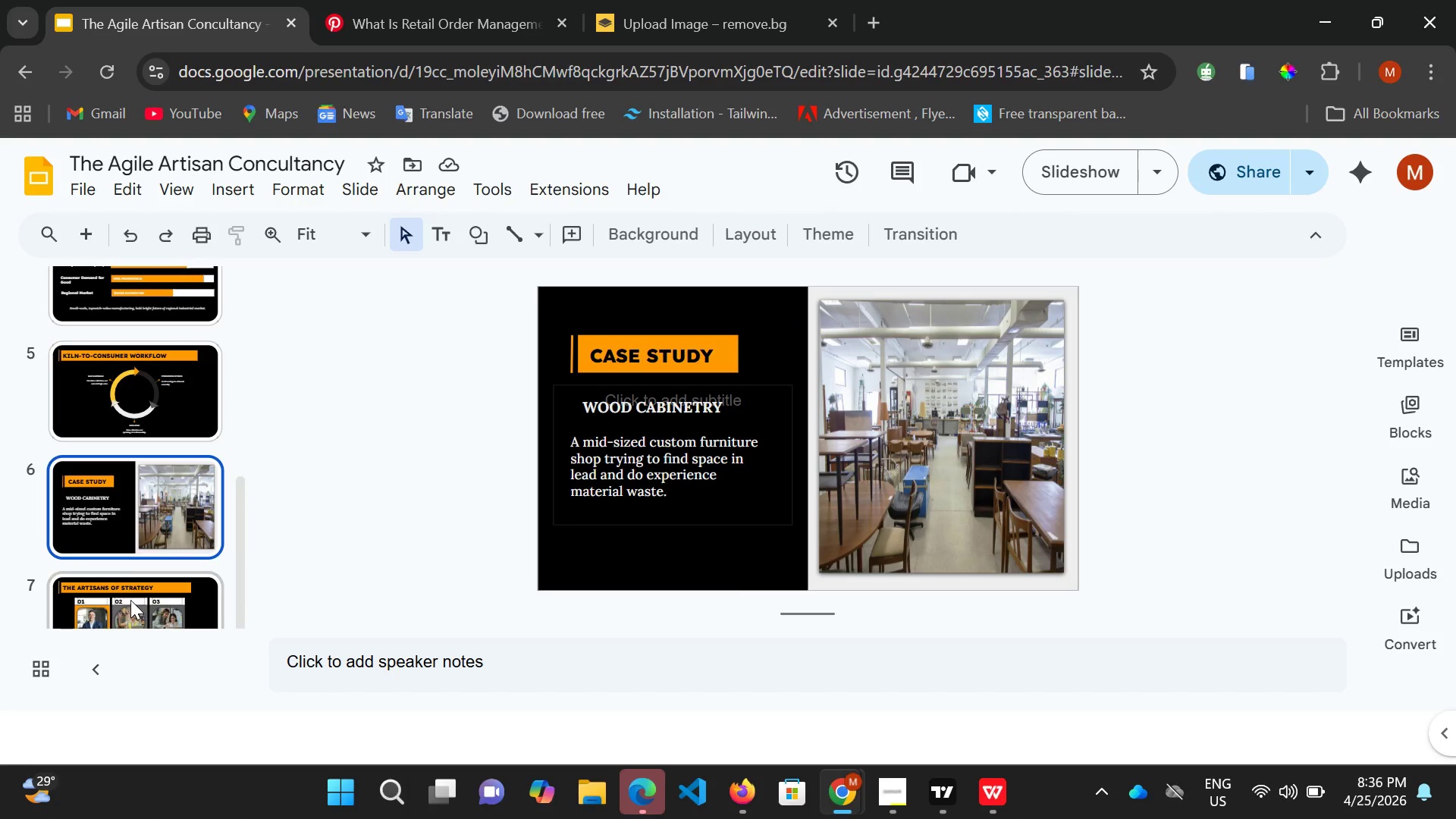 
mouse_move([141, 573])
 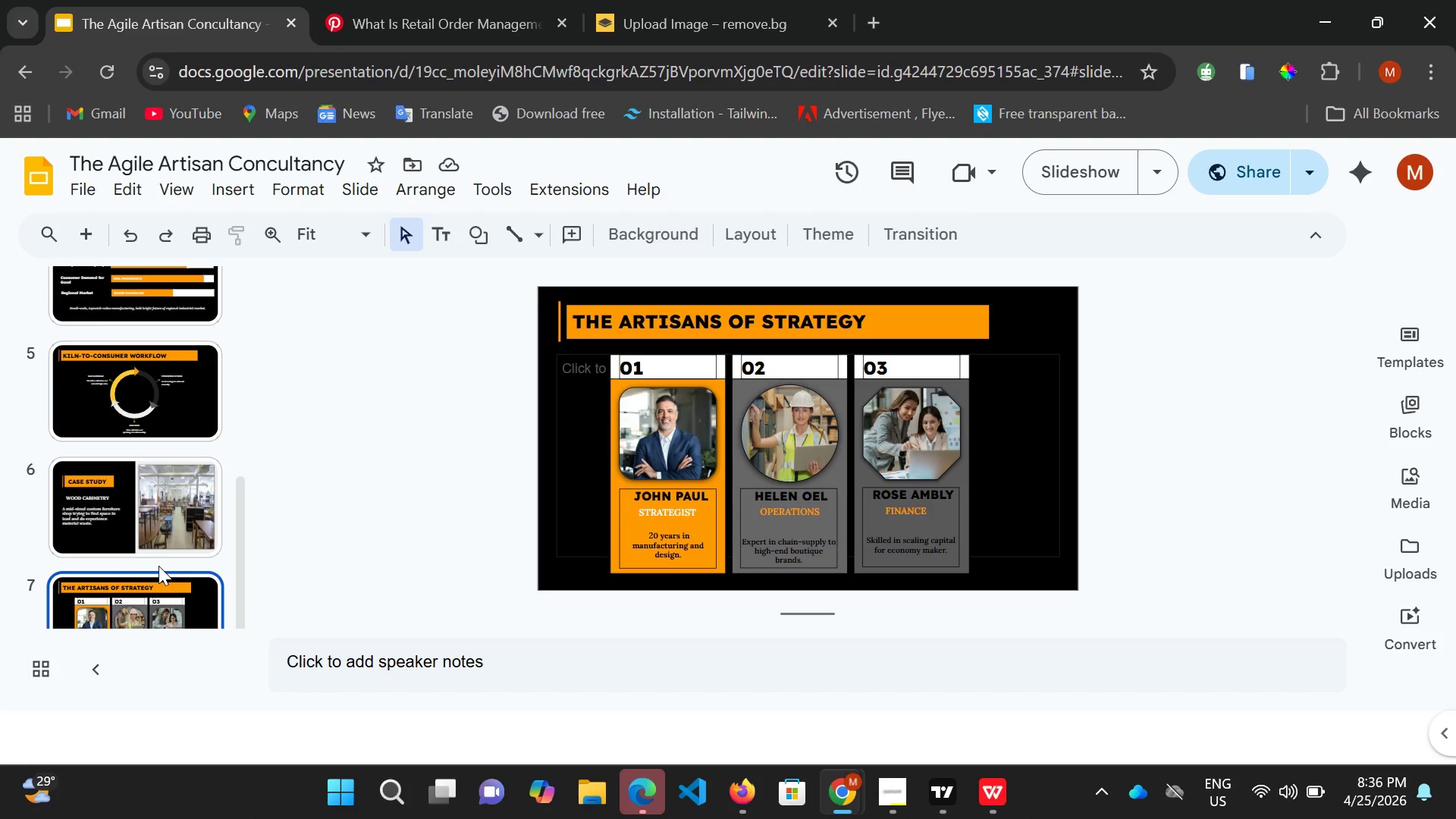 
scroll: coordinate [162, 559], scroll_direction: down, amount: 2.0
 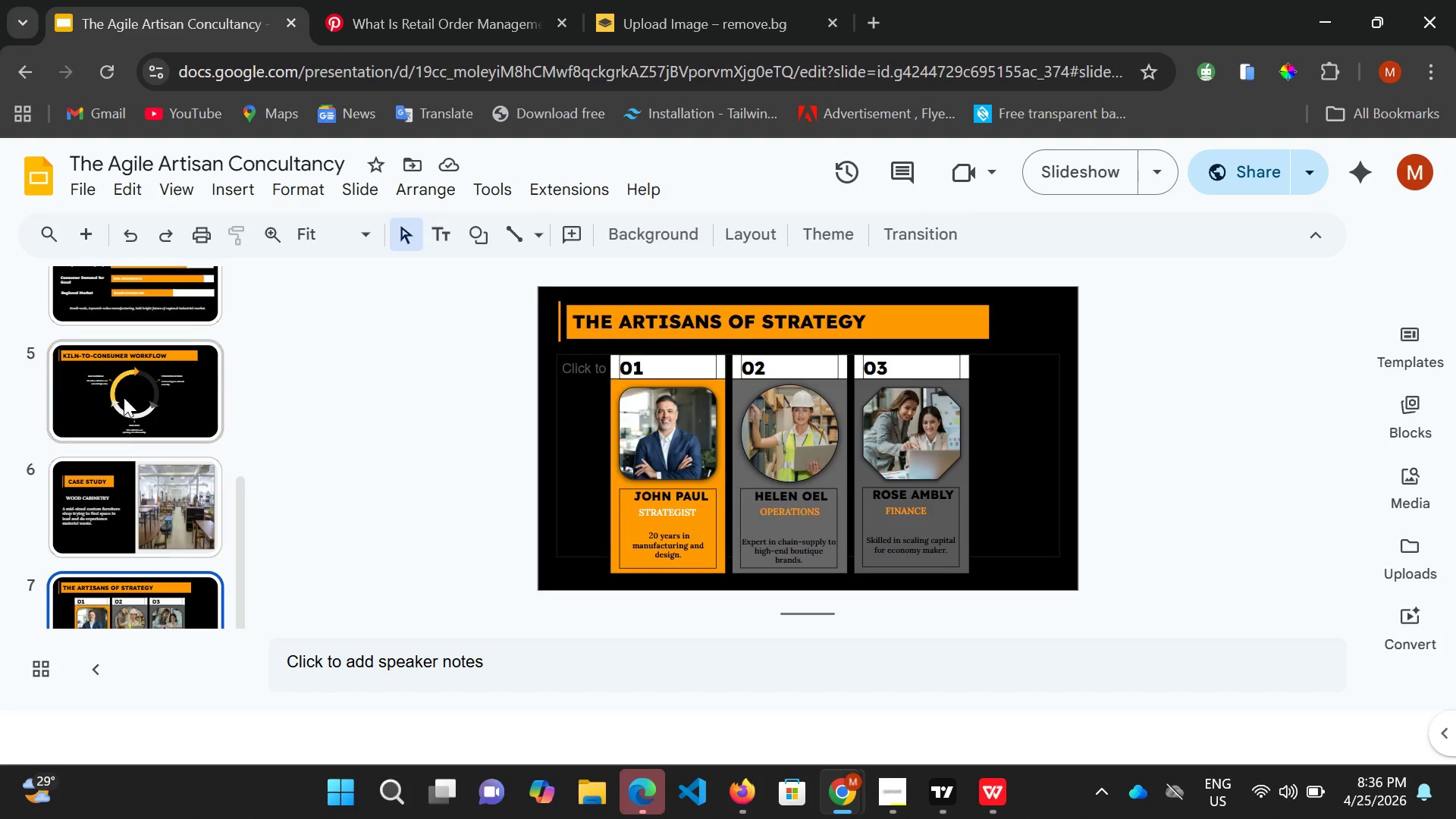 
scroll: coordinate [118, 391], scroll_direction: up, amount: 3.0
 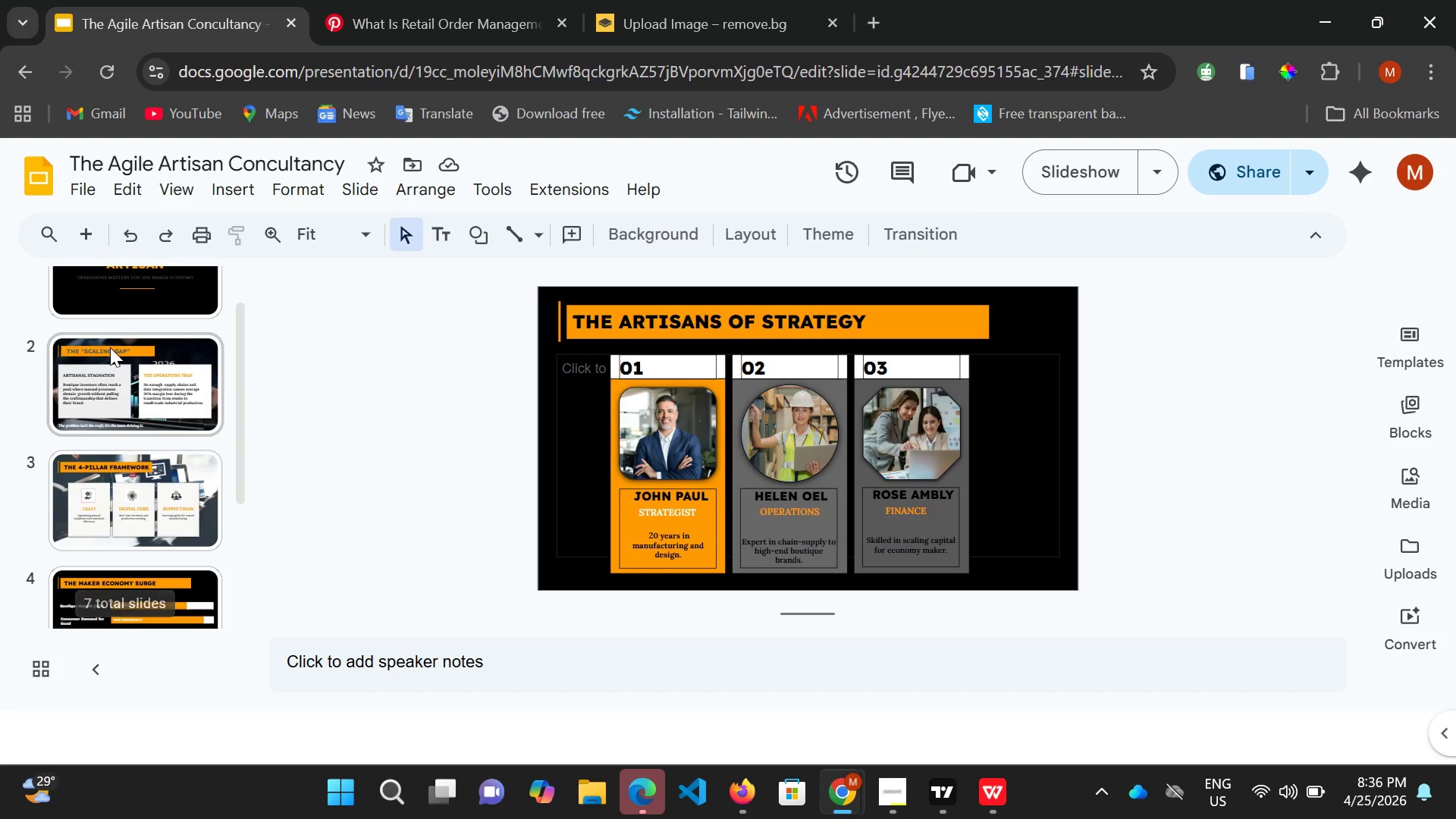 
left_click([109, 347])
 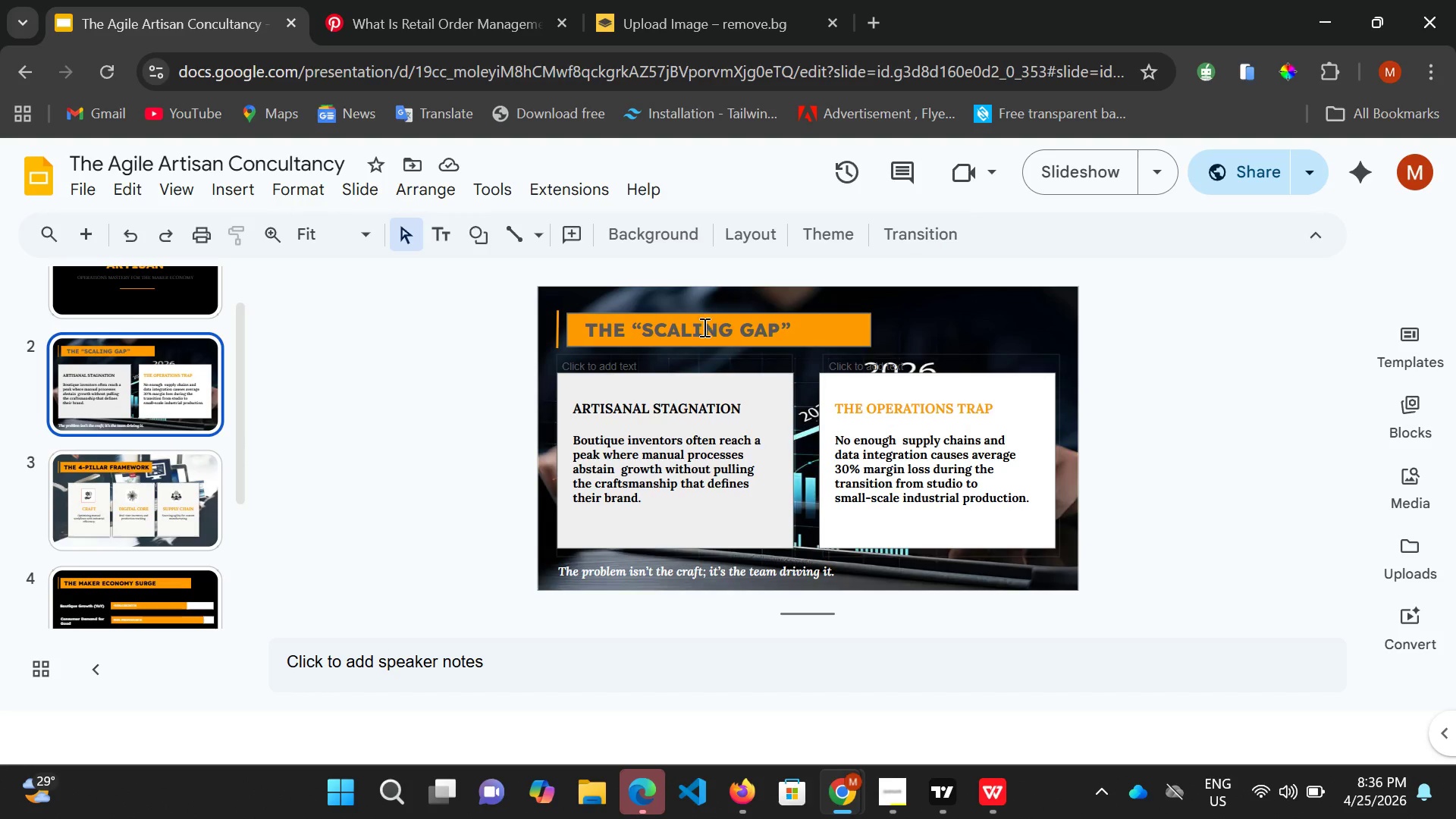 
left_click([703, 328])
 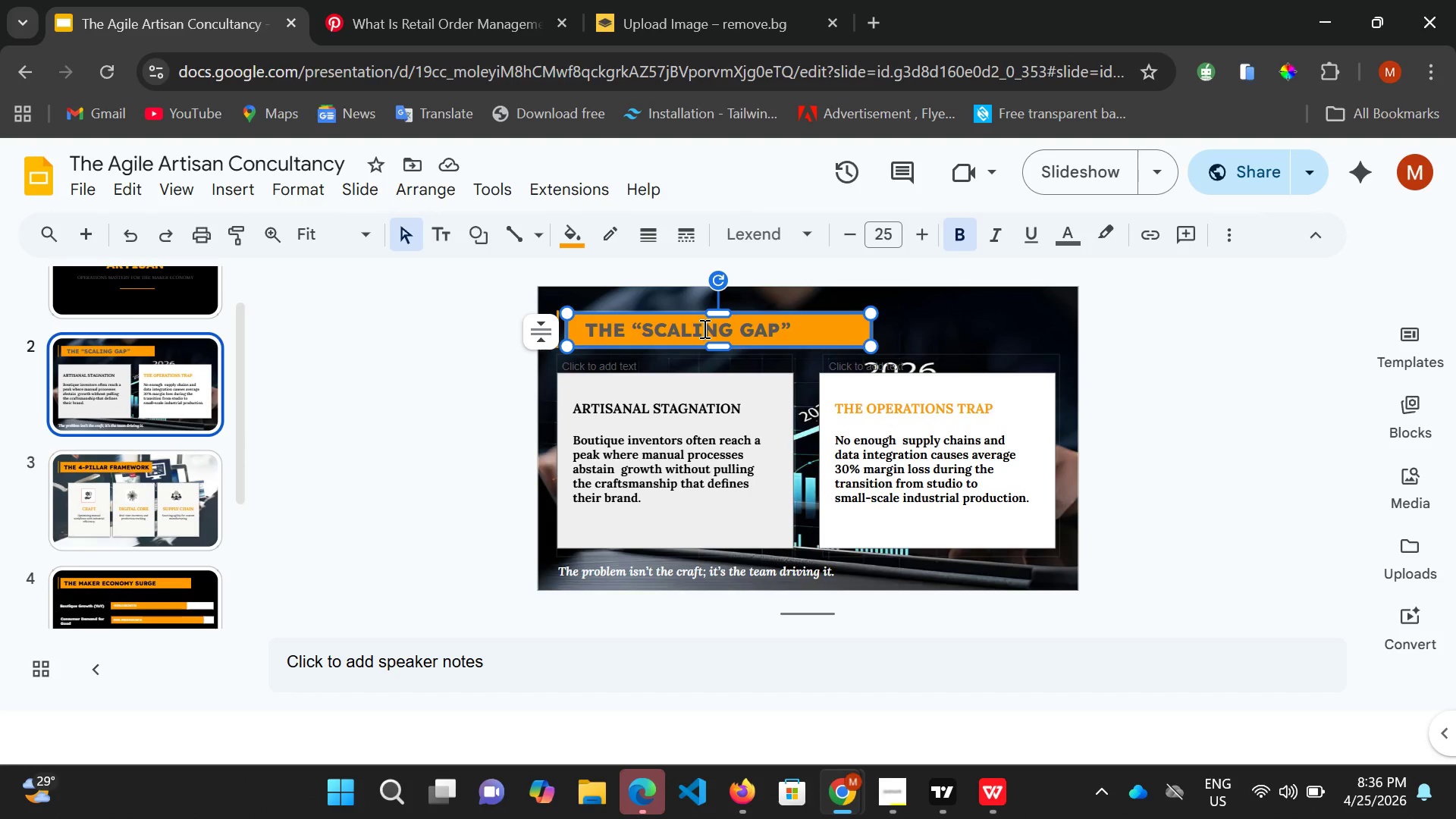 
hold_key(key=ControlLeft, duration=0.73)
 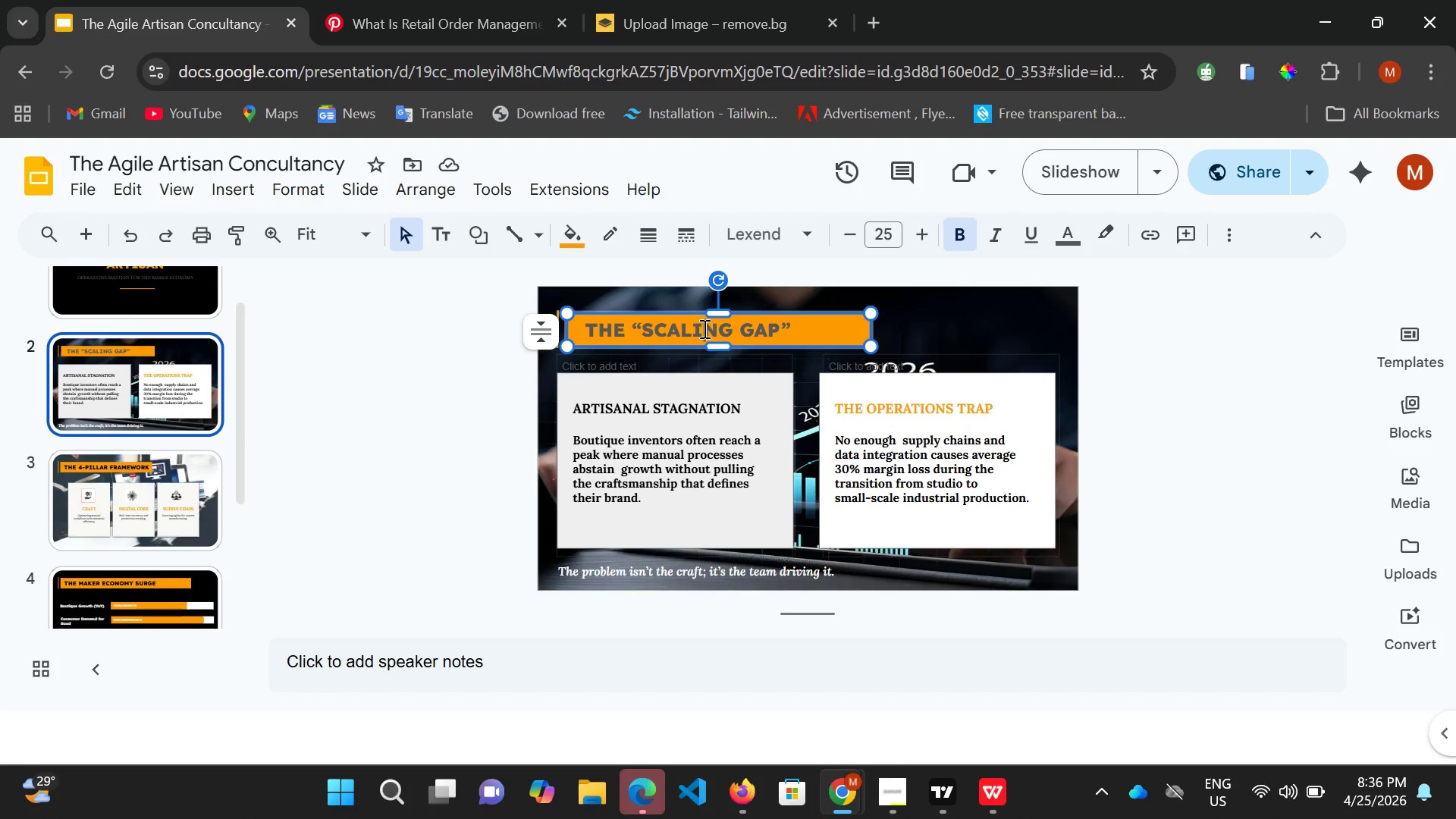 
key(Control+A)
 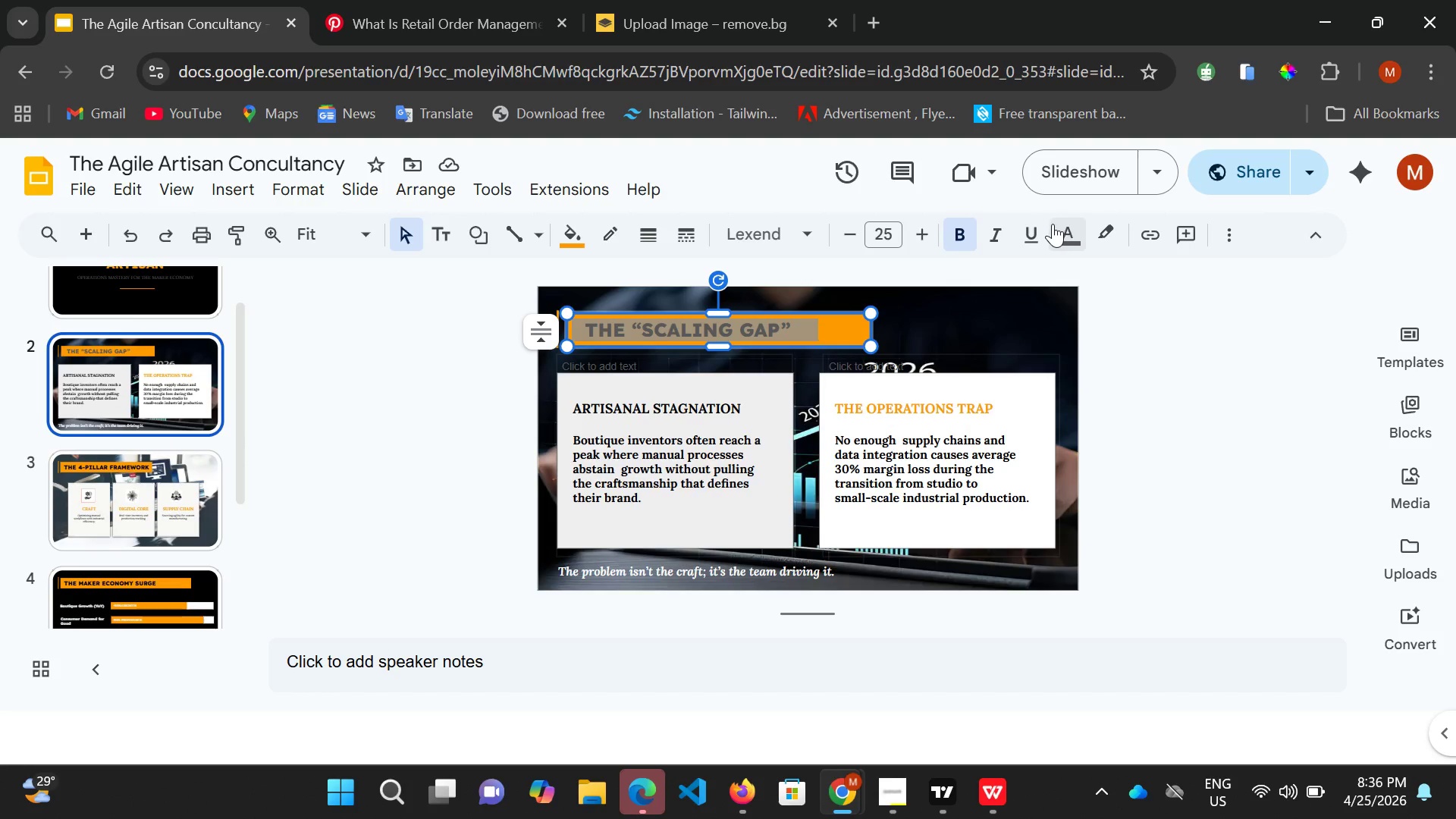 
left_click([1062, 224])
 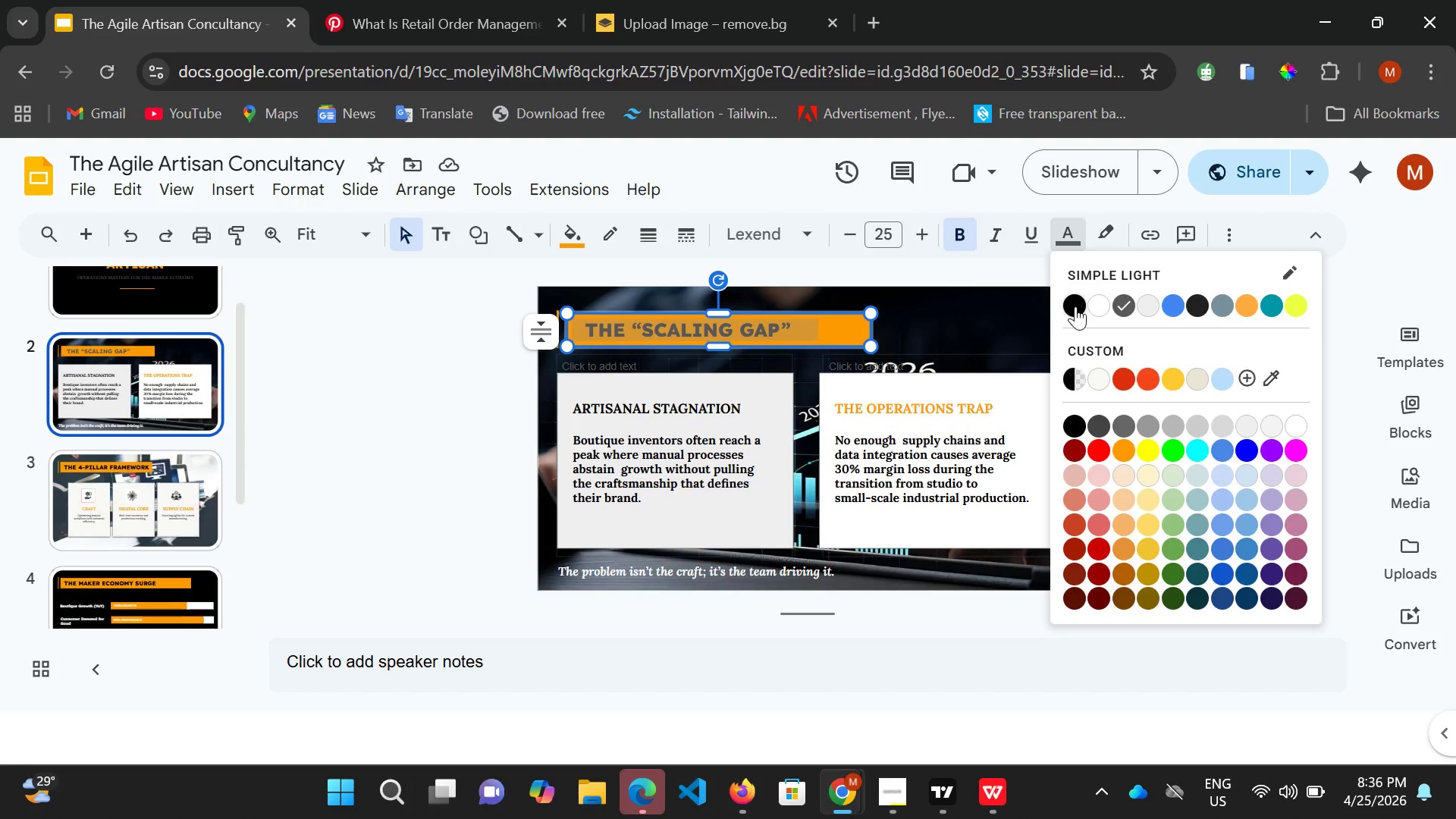 
left_click([1075, 306])
 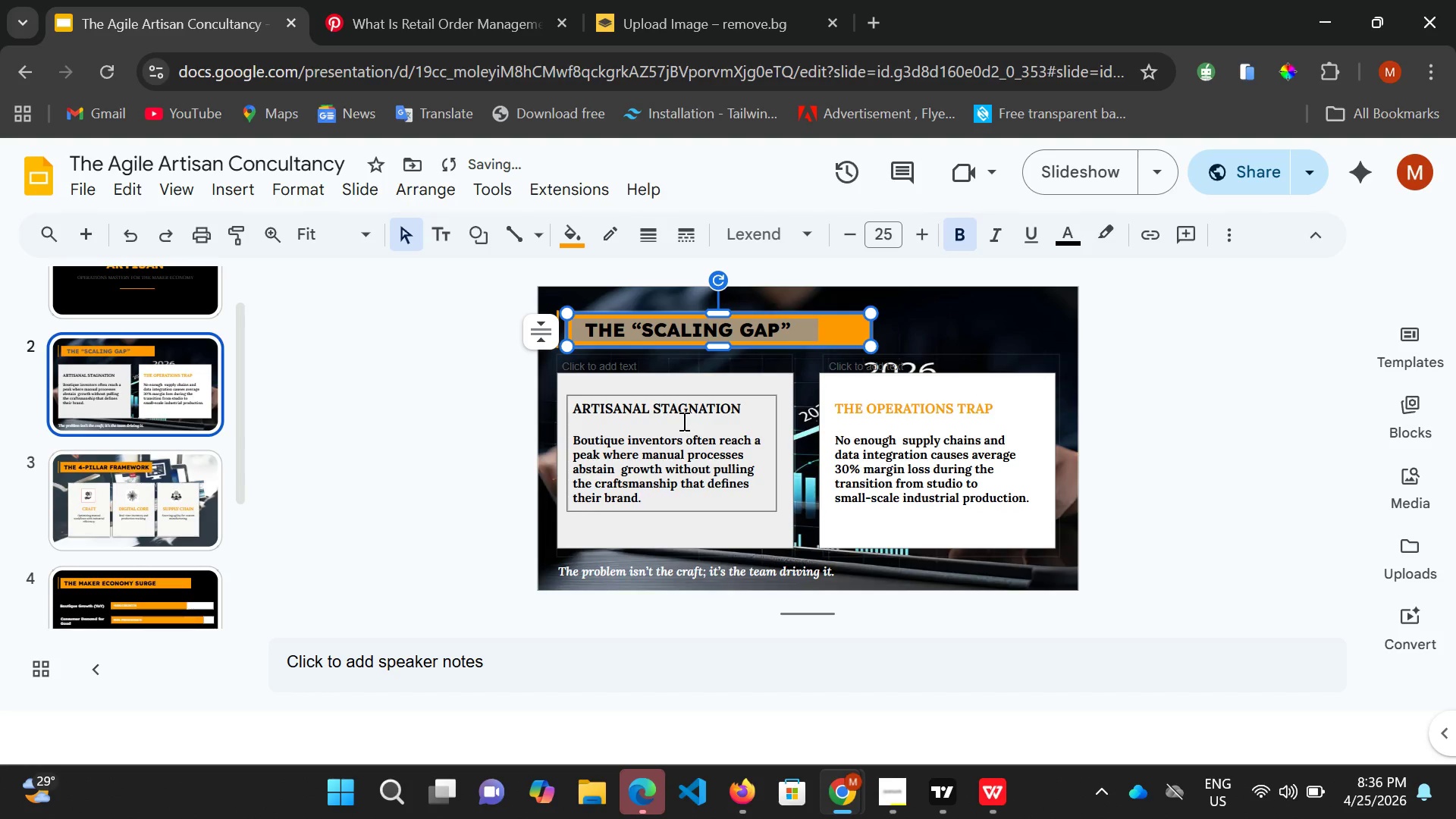 
left_click_drag(start_coordinate=[688, 410], to_coordinate=[574, 411])
 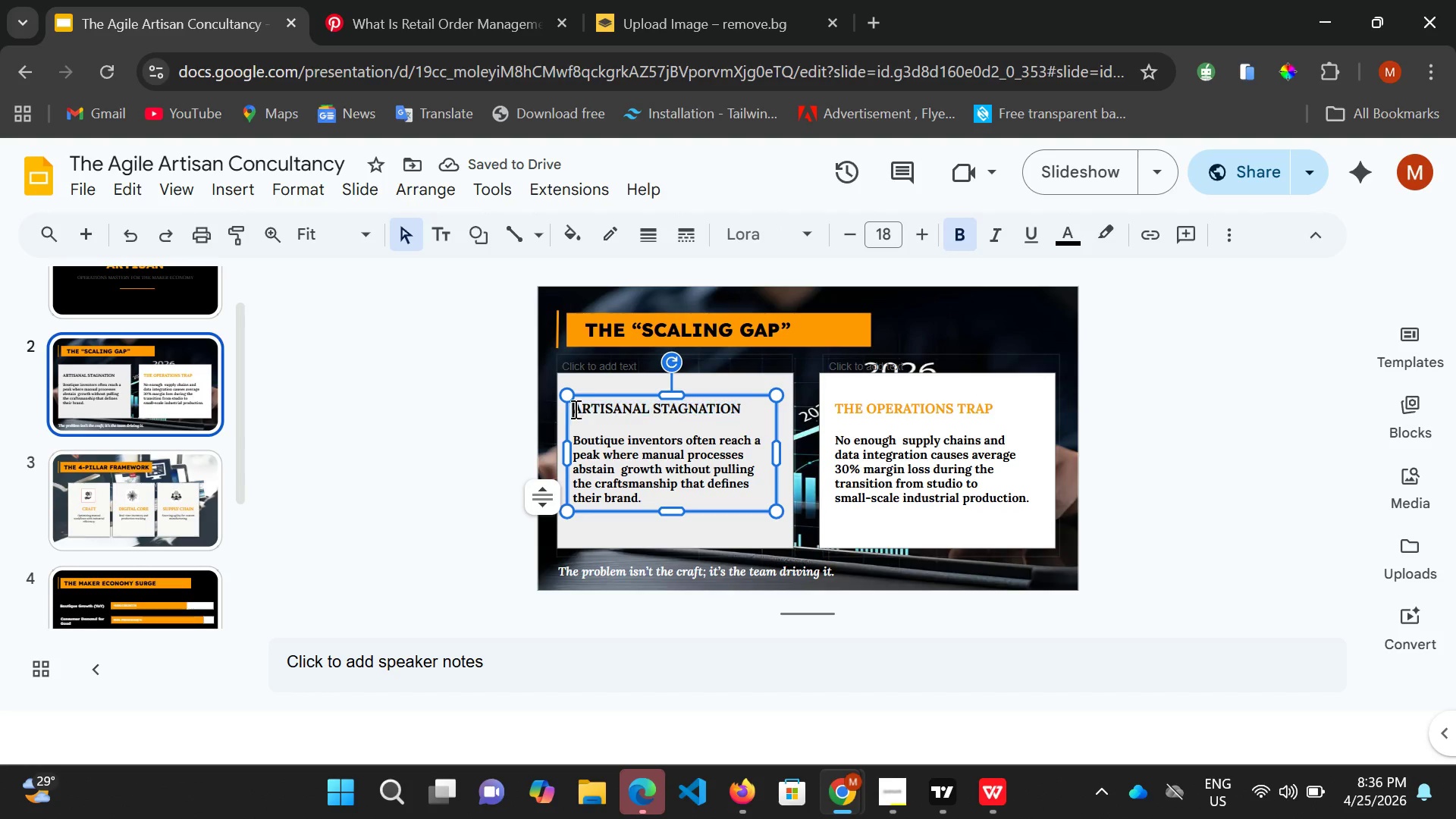 
left_click([574, 411])
 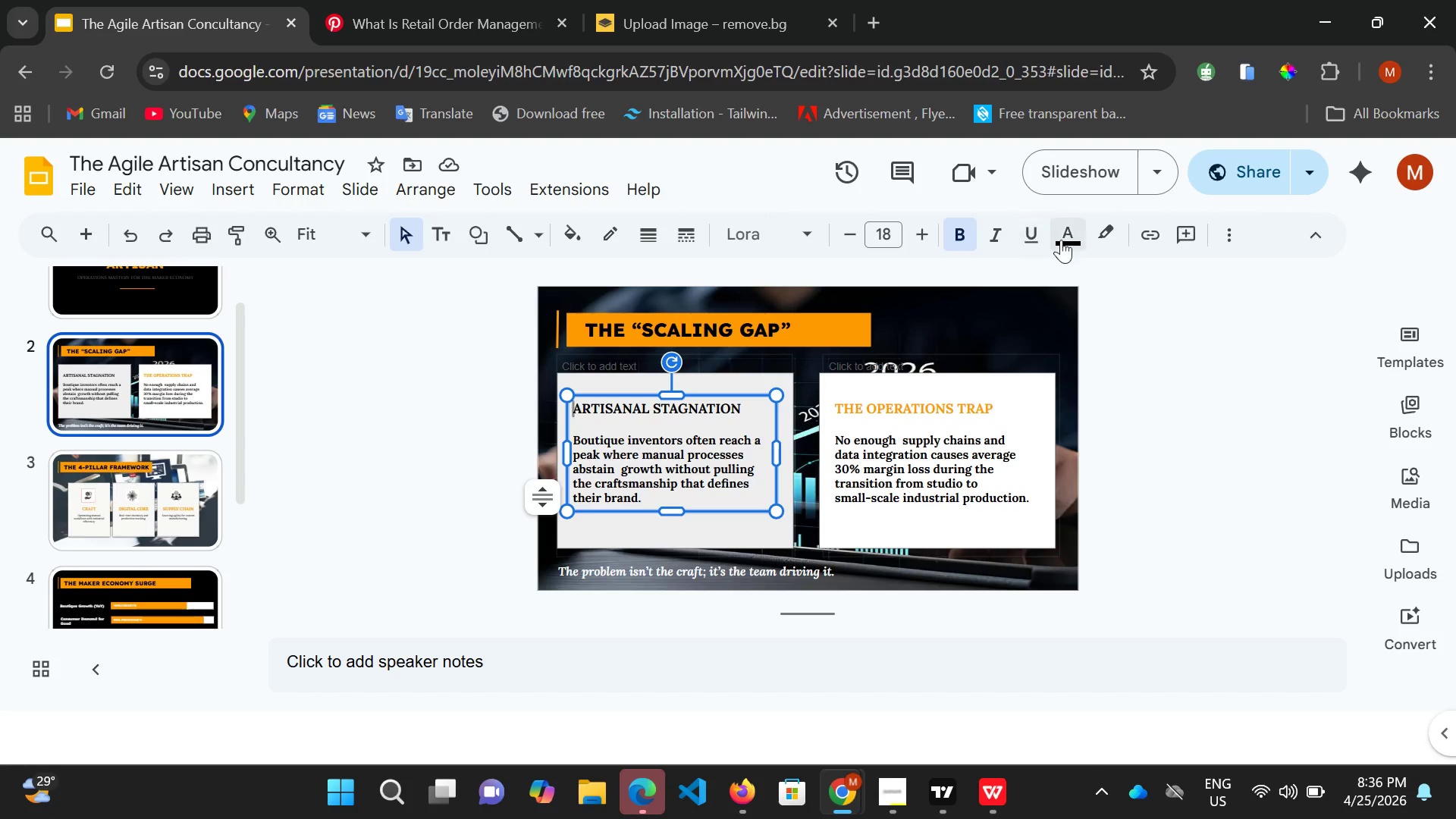 
left_click([1058, 239])
 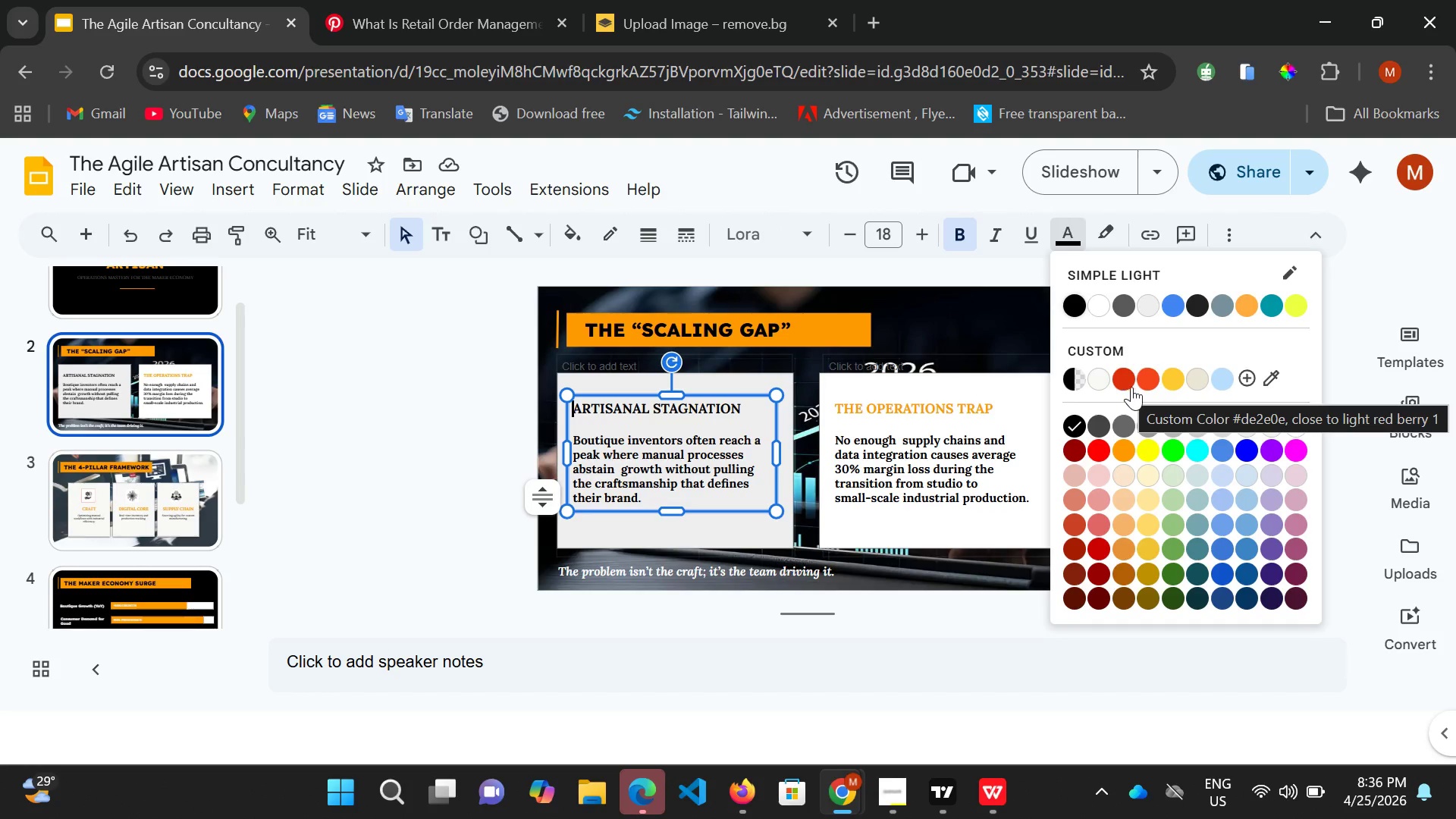 
wait(8.81)
 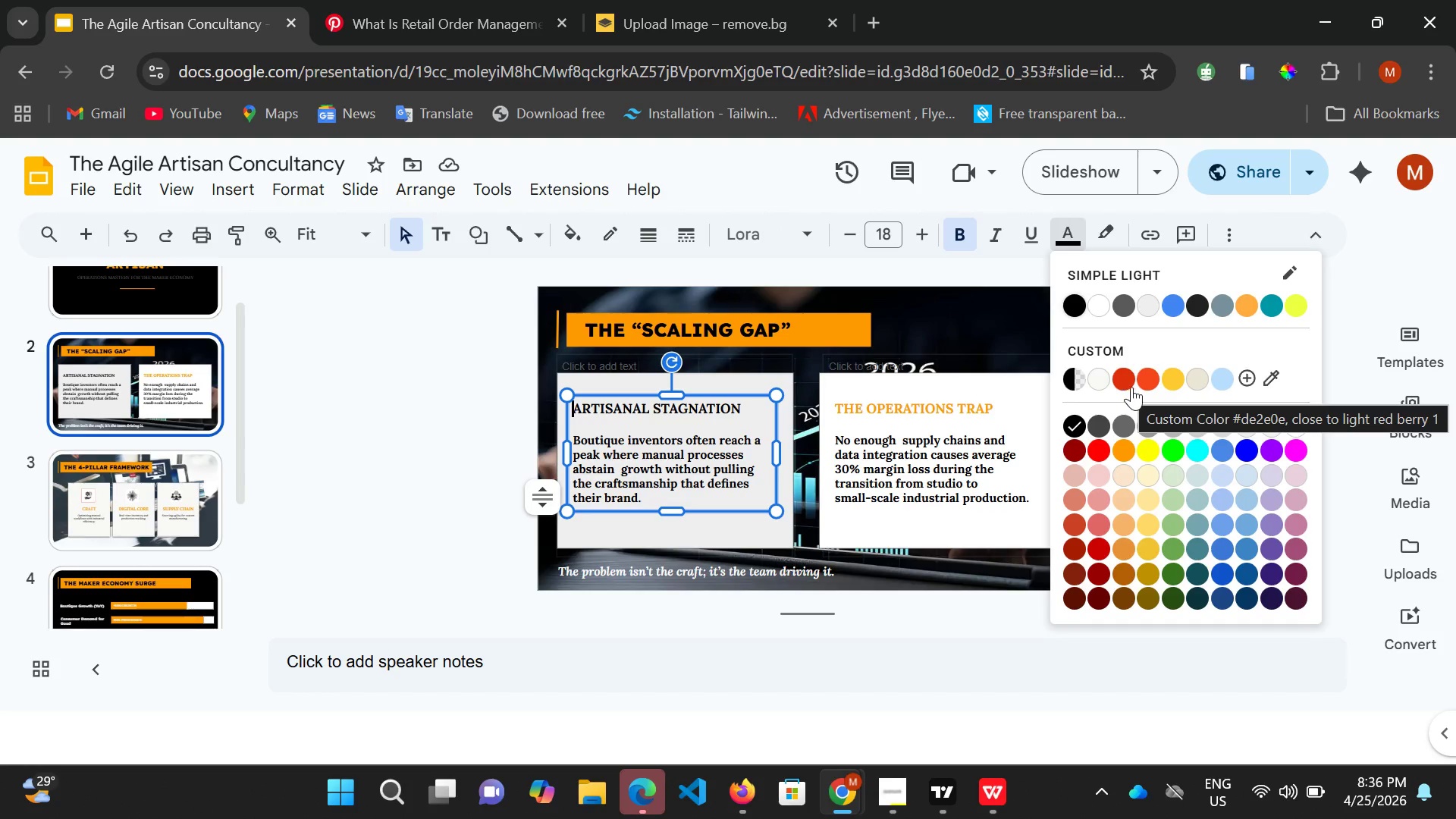 
left_click([1122, 449])
 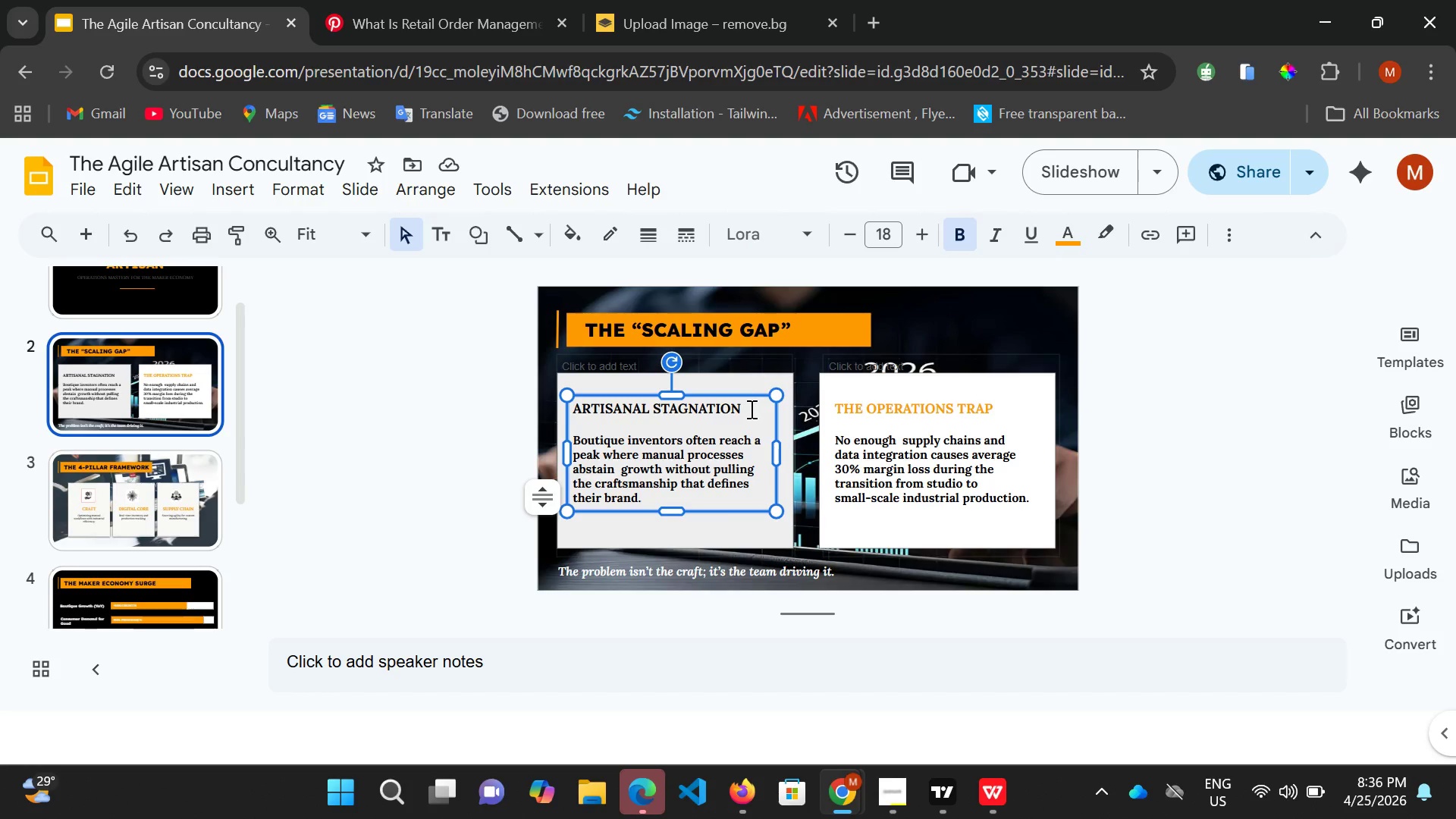 
left_click_drag(start_coordinate=[745, 405], to_coordinate=[556, 411])
 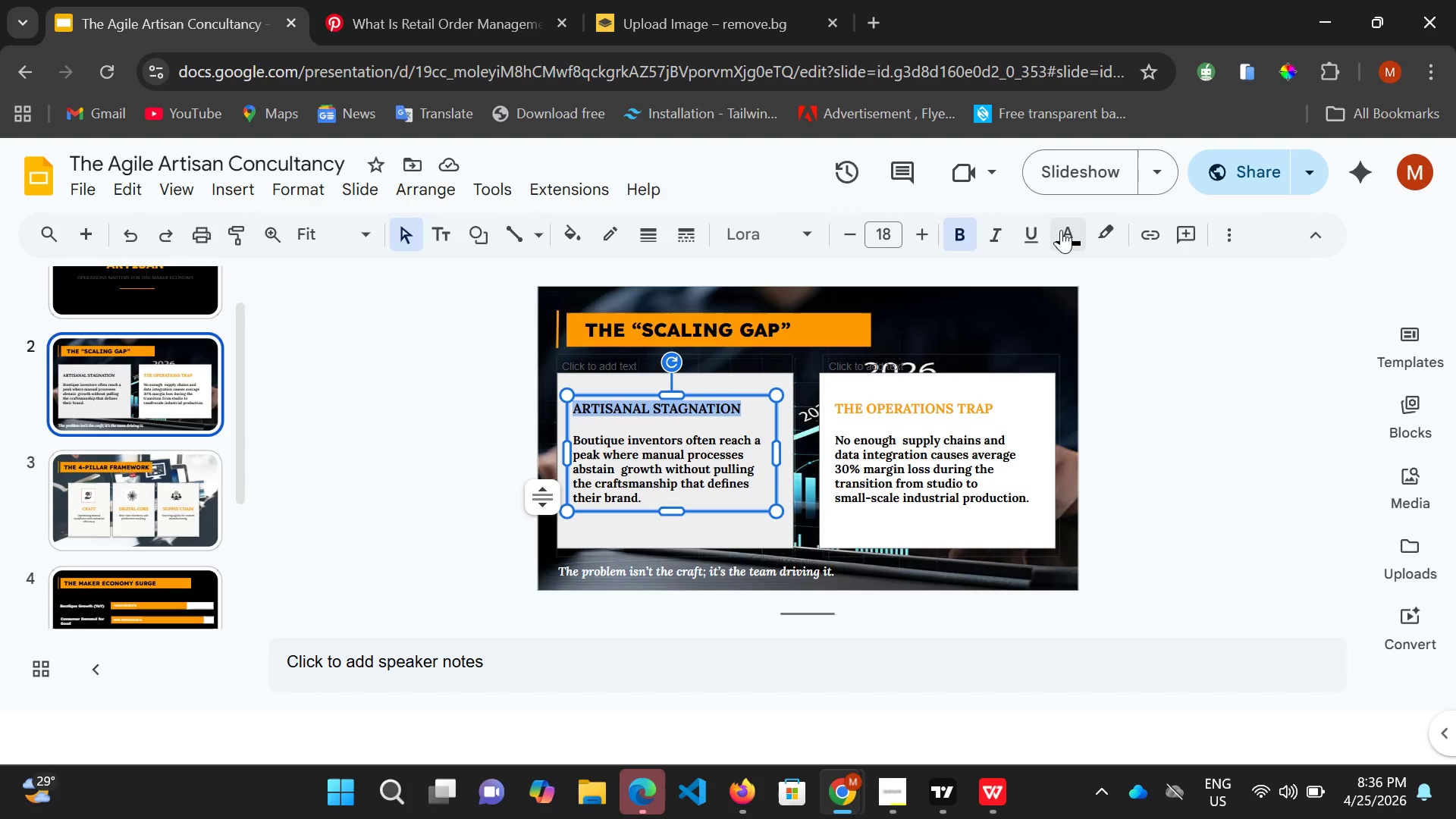 
left_click([1061, 230])
 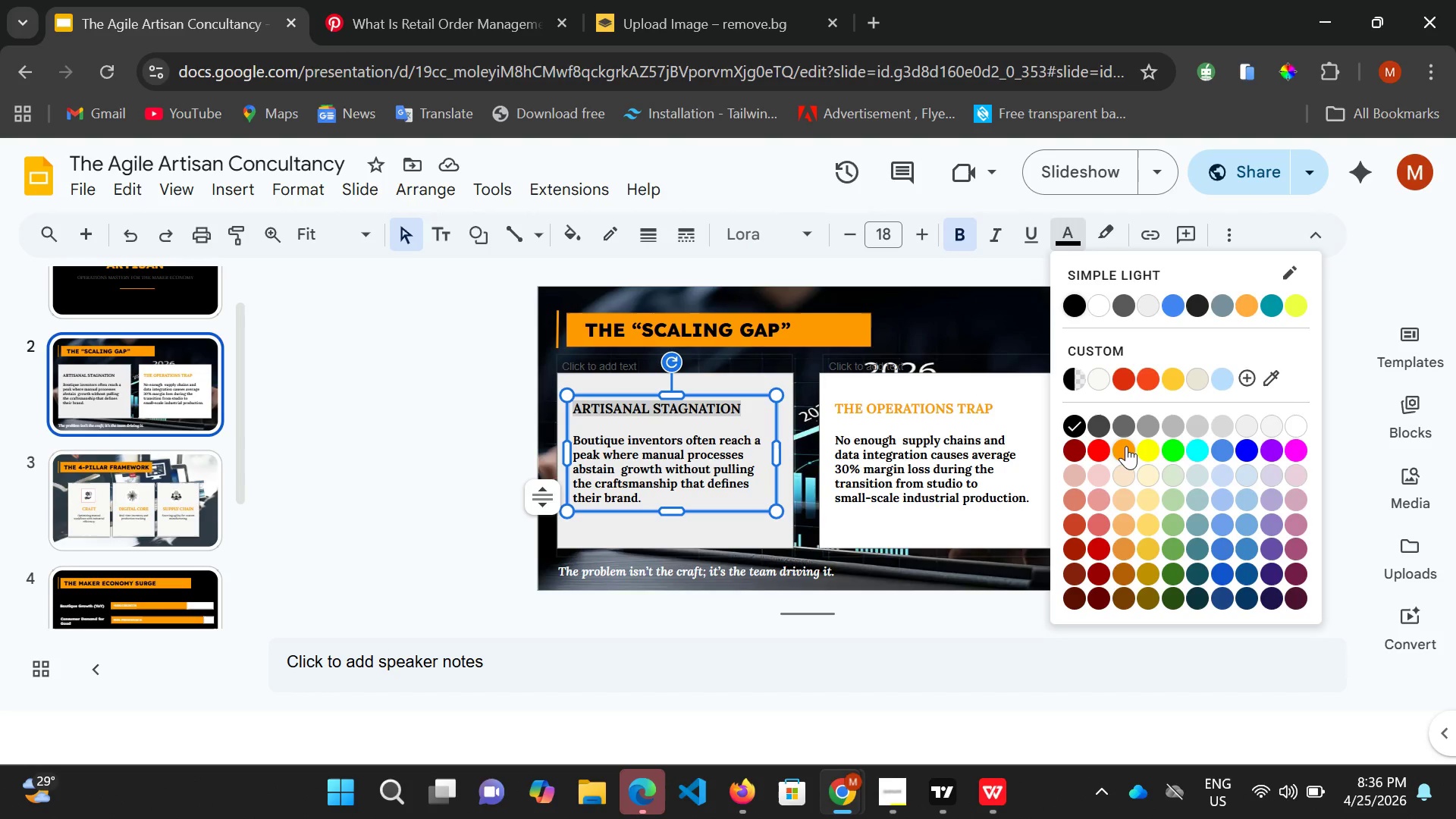 
left_click([1126, 446])
 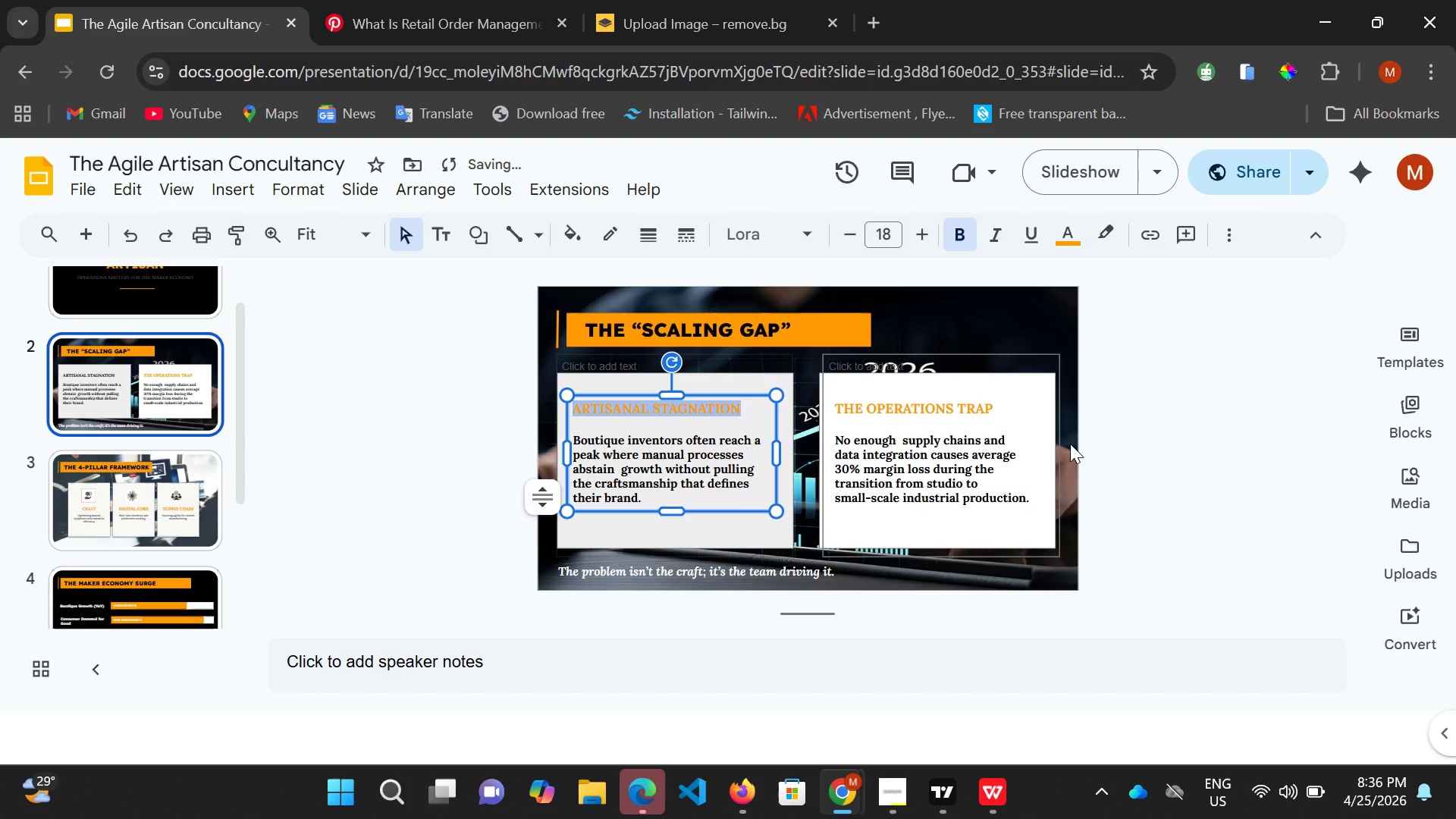 
left_click([1070, 443])
 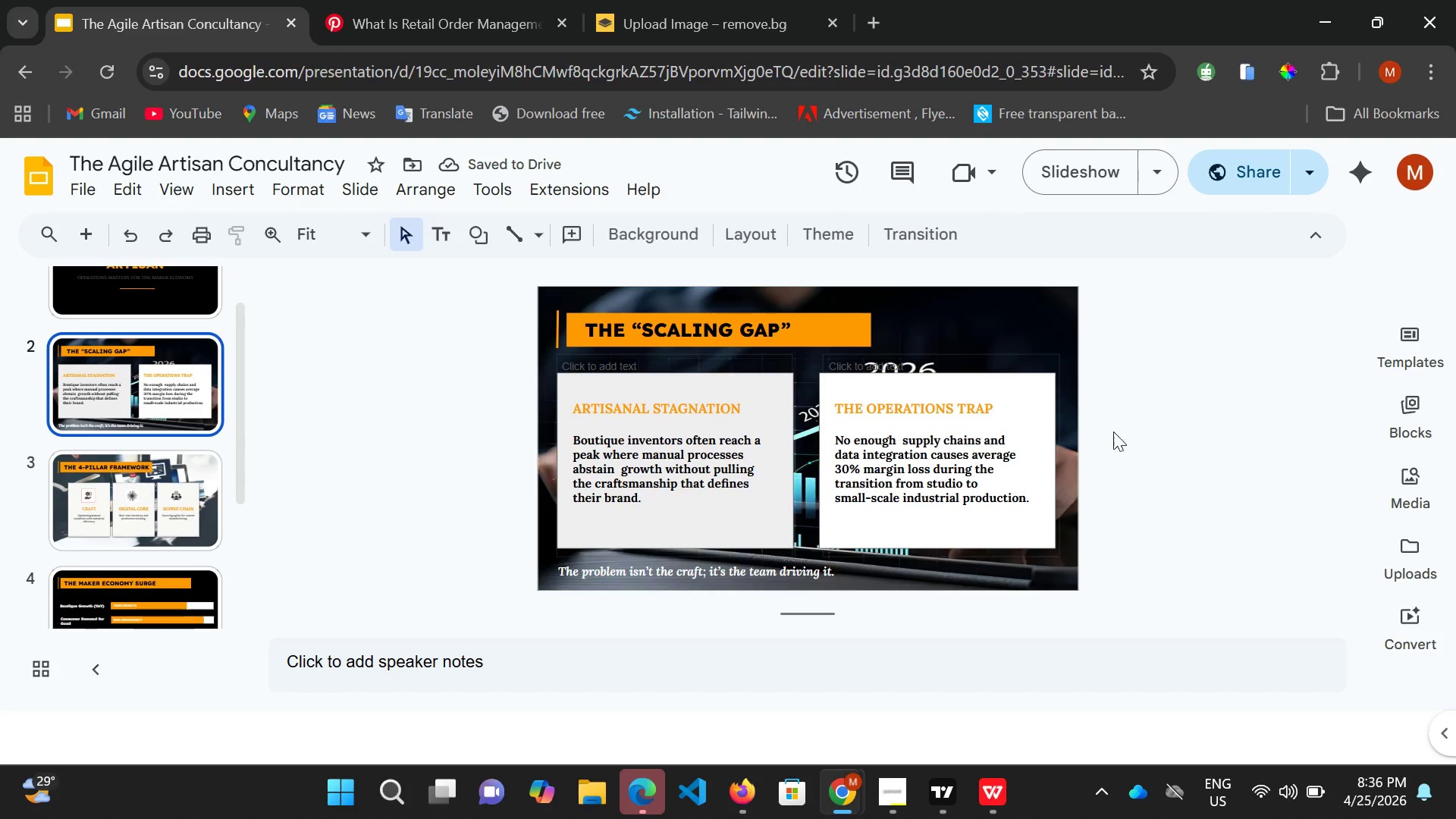 
wait(5.39)
 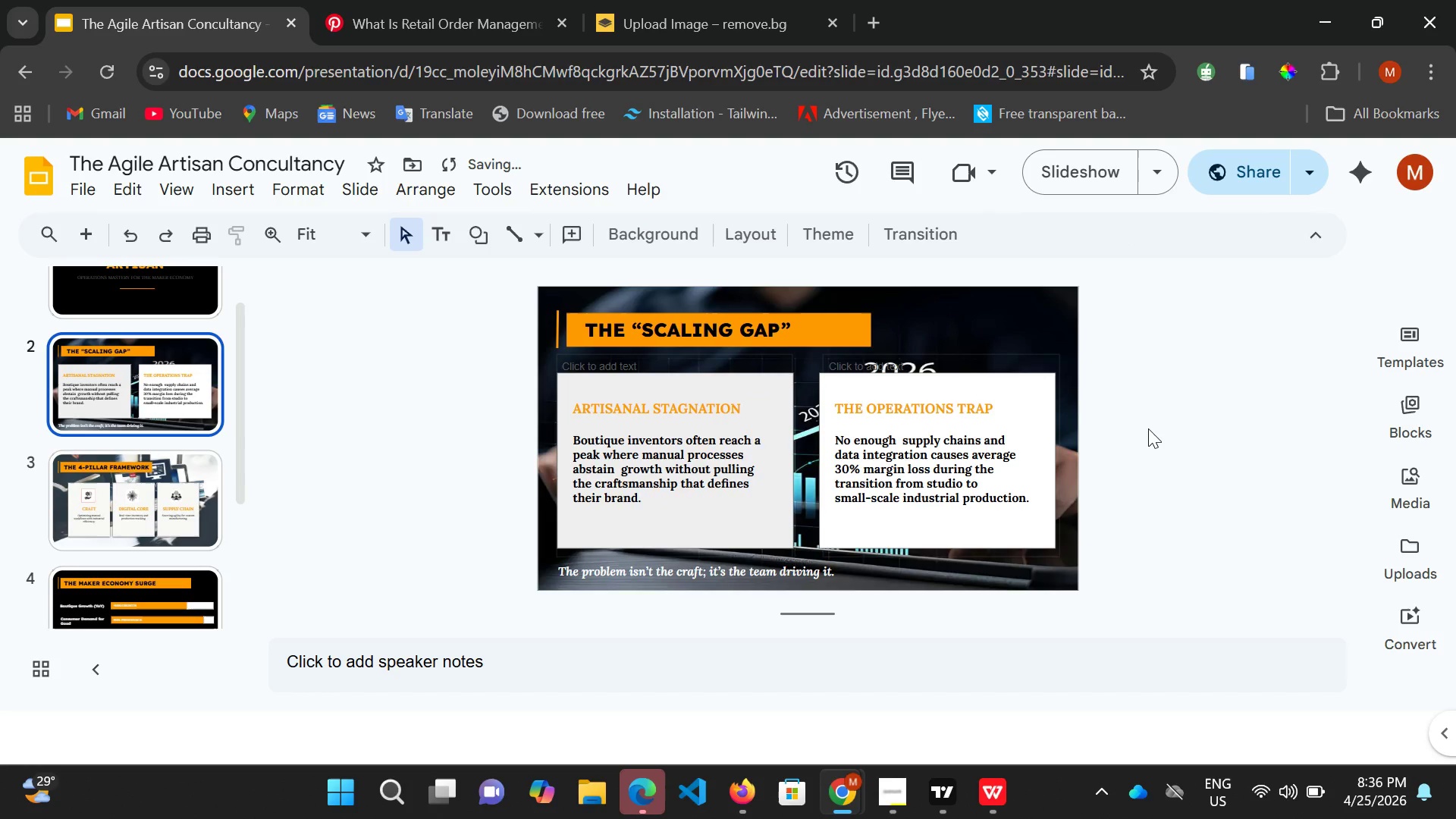 
left_click([177, 485])
 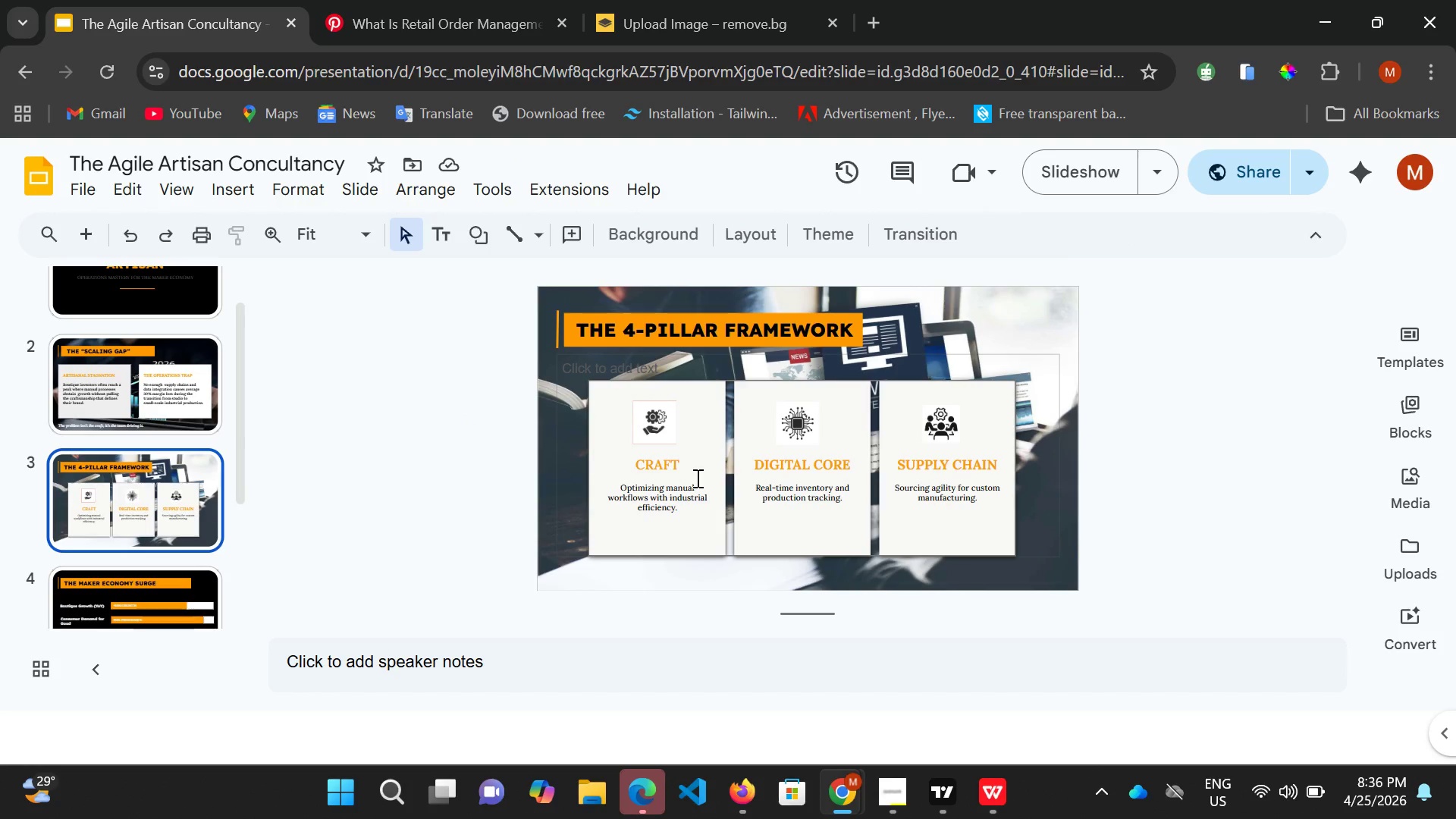 
wait(10.52)
 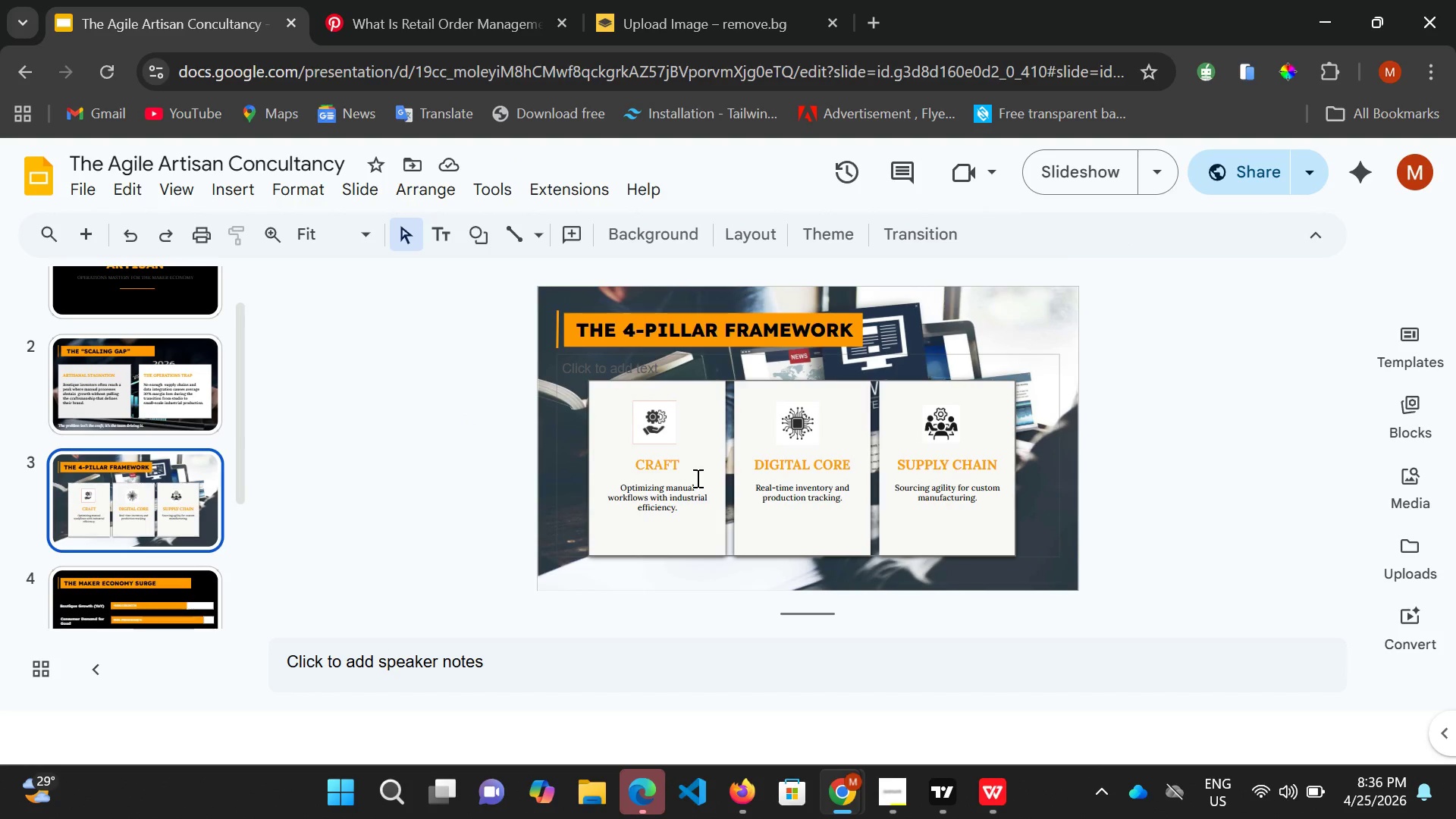 
scroll: coordinate [149, 557], scroll_direction: down, amount: 5.0
 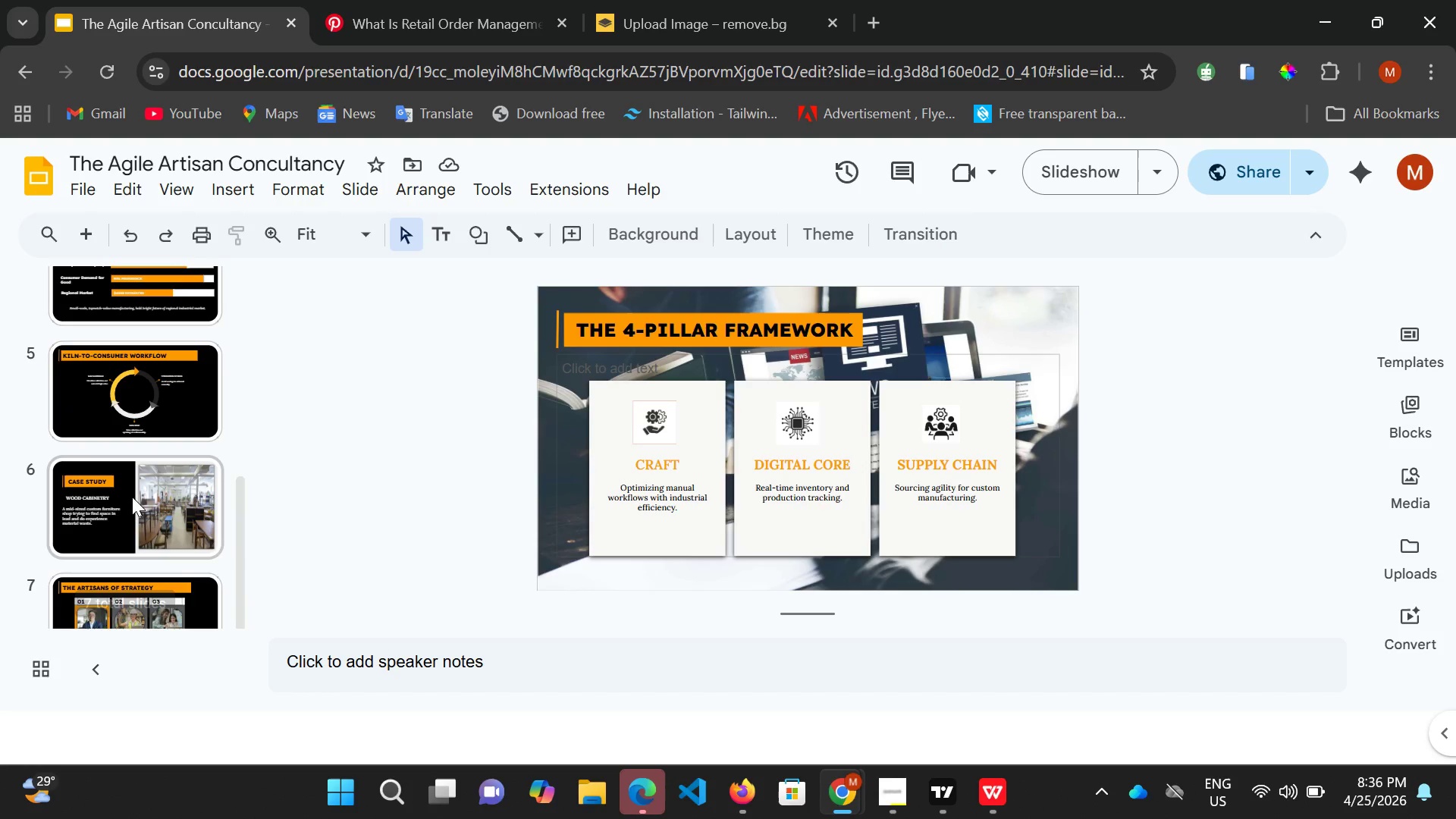 
left_click([130, 497])
 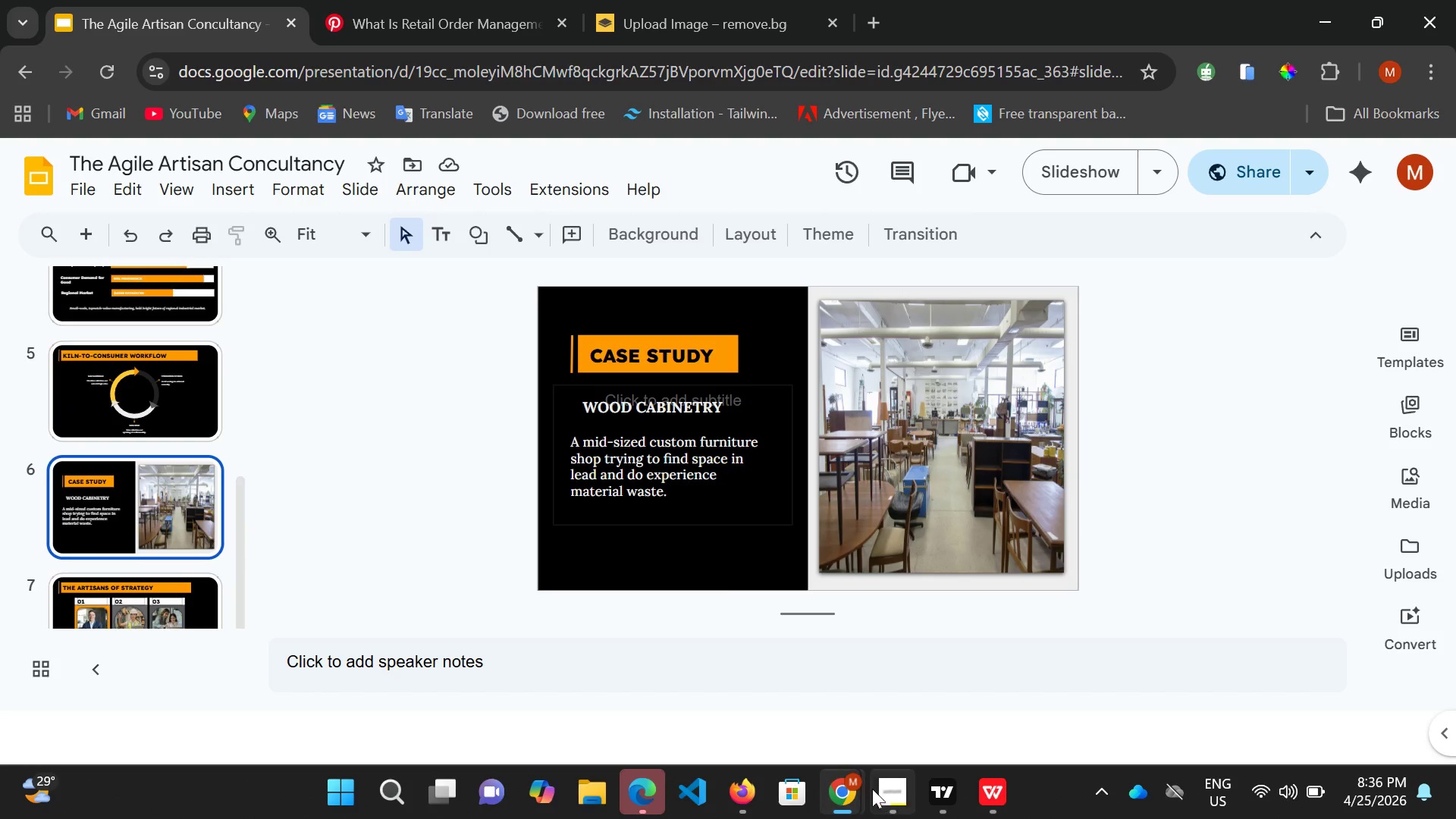 
left_click([890, 788])